 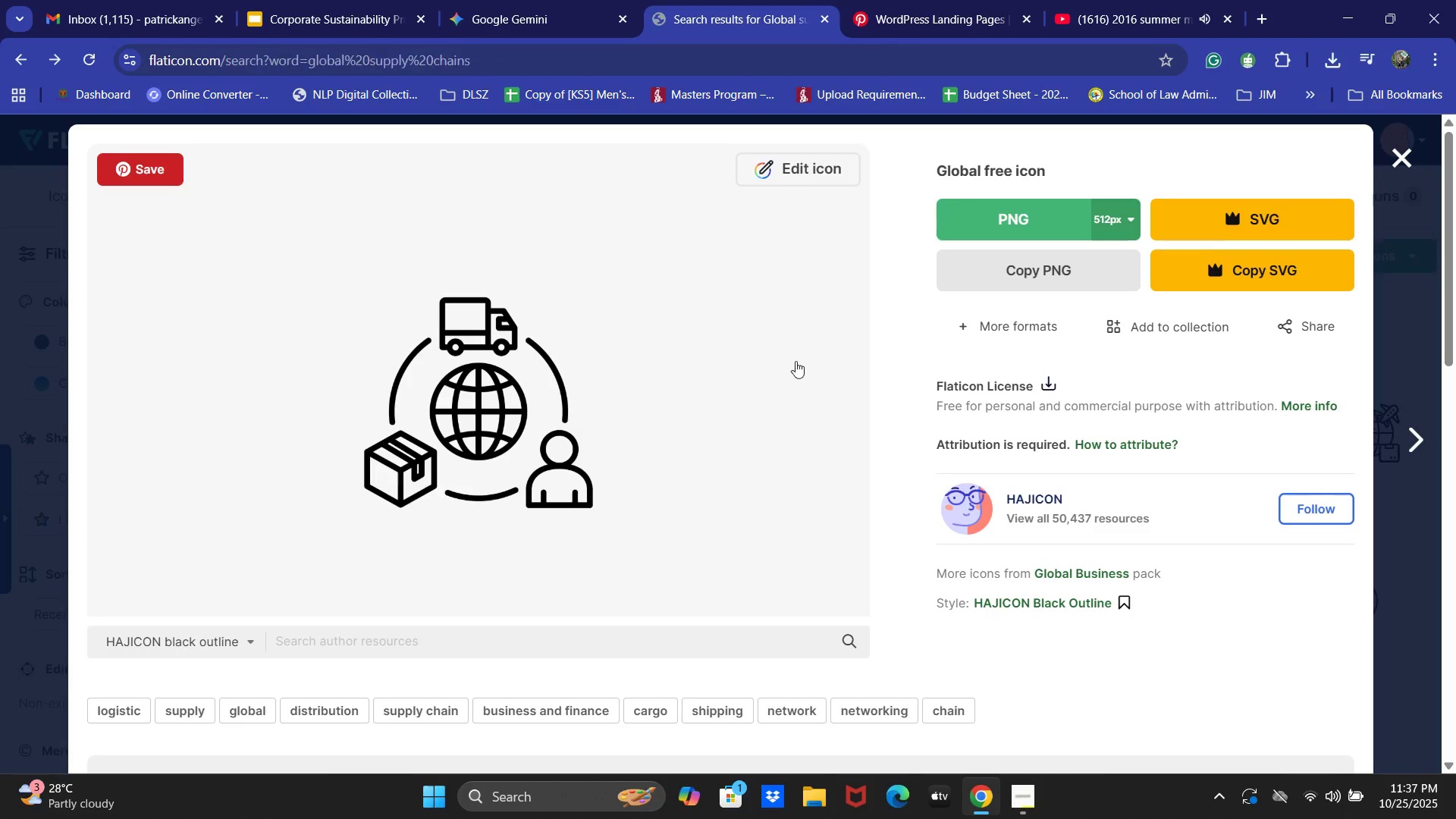 
left_click_drag(start_coordinate=[442, 191], to_coordinate=[431, 185])
 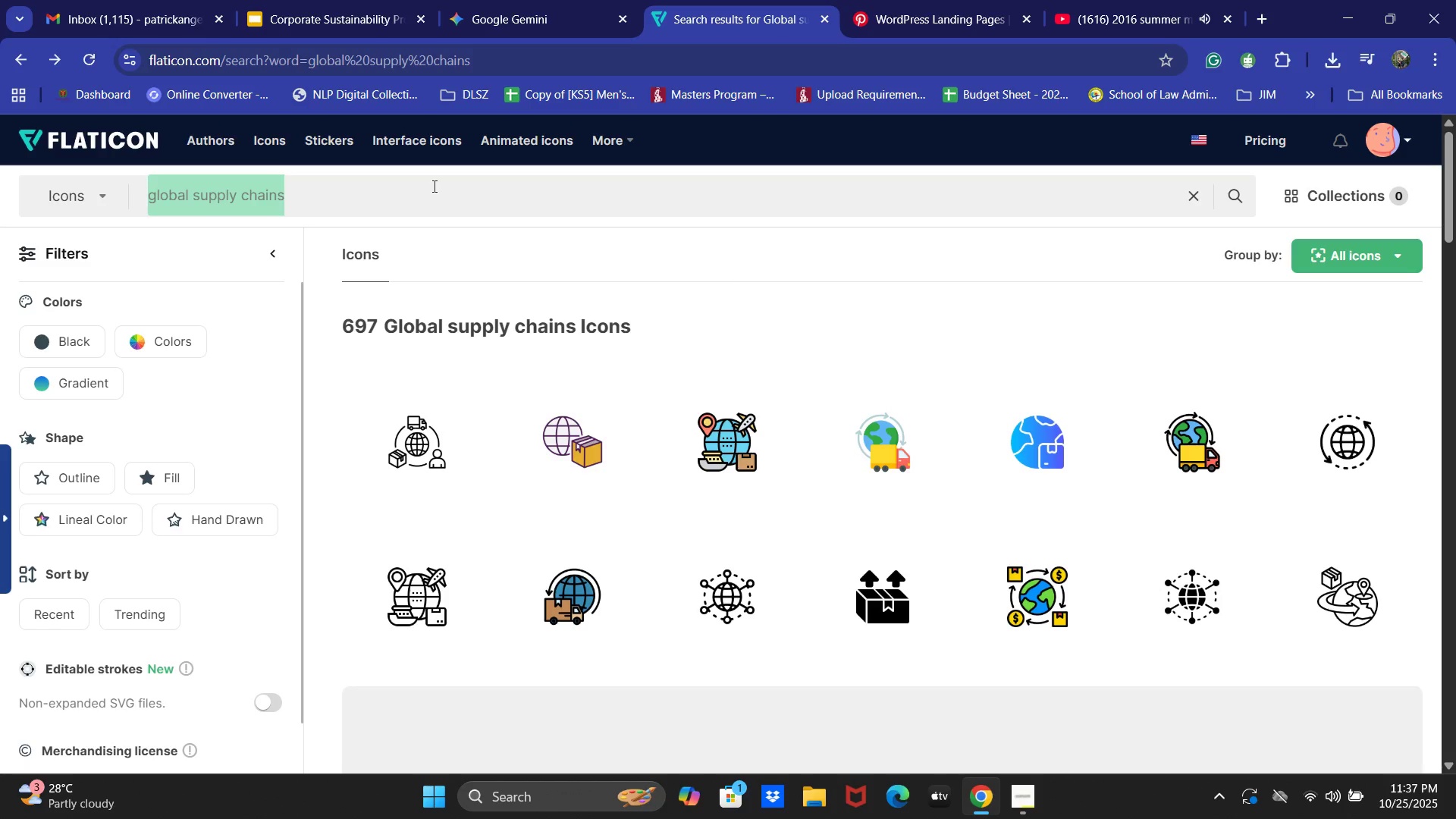 
key(Control+ControlLeft)
 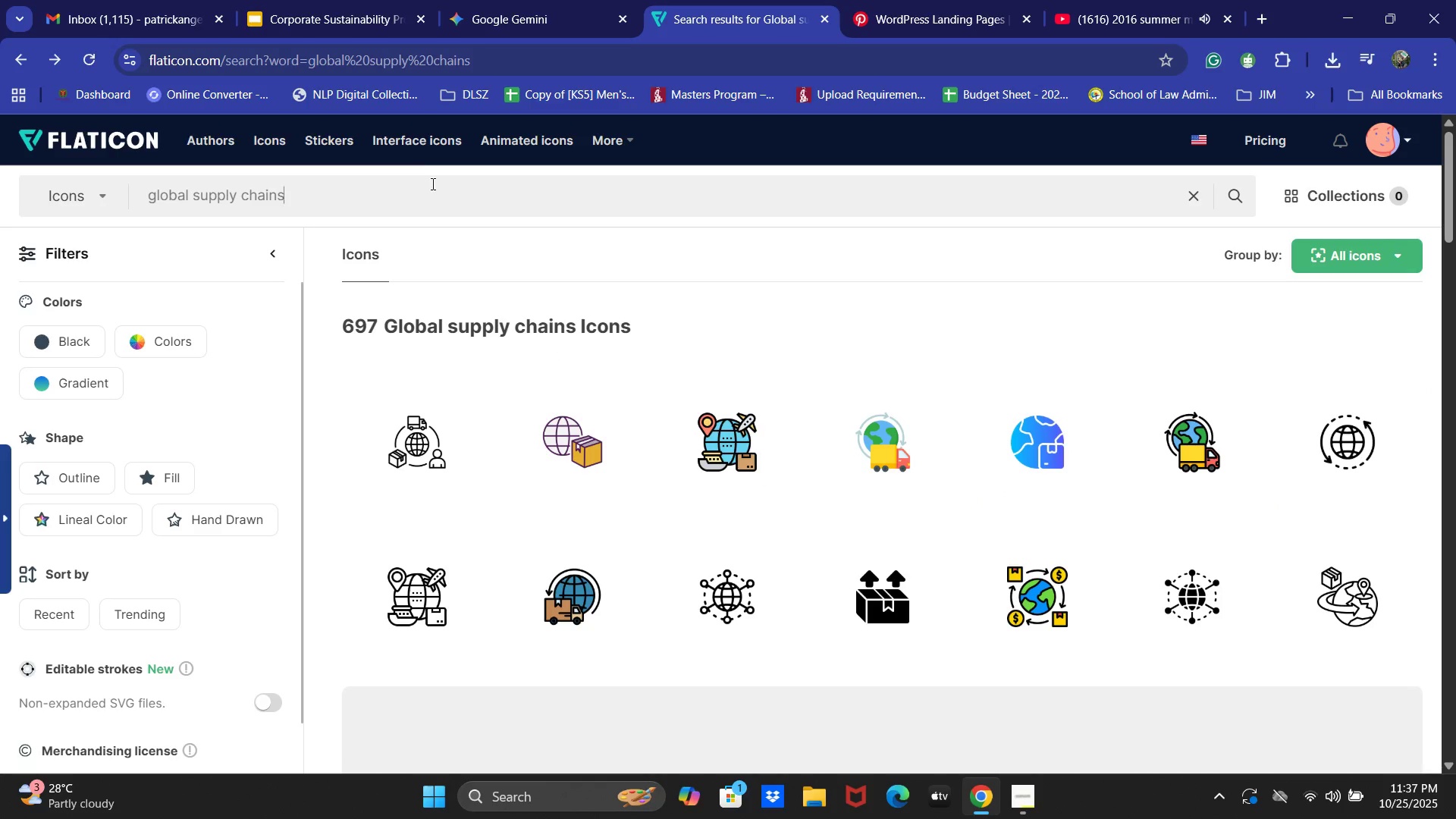 
key(Control+A)
 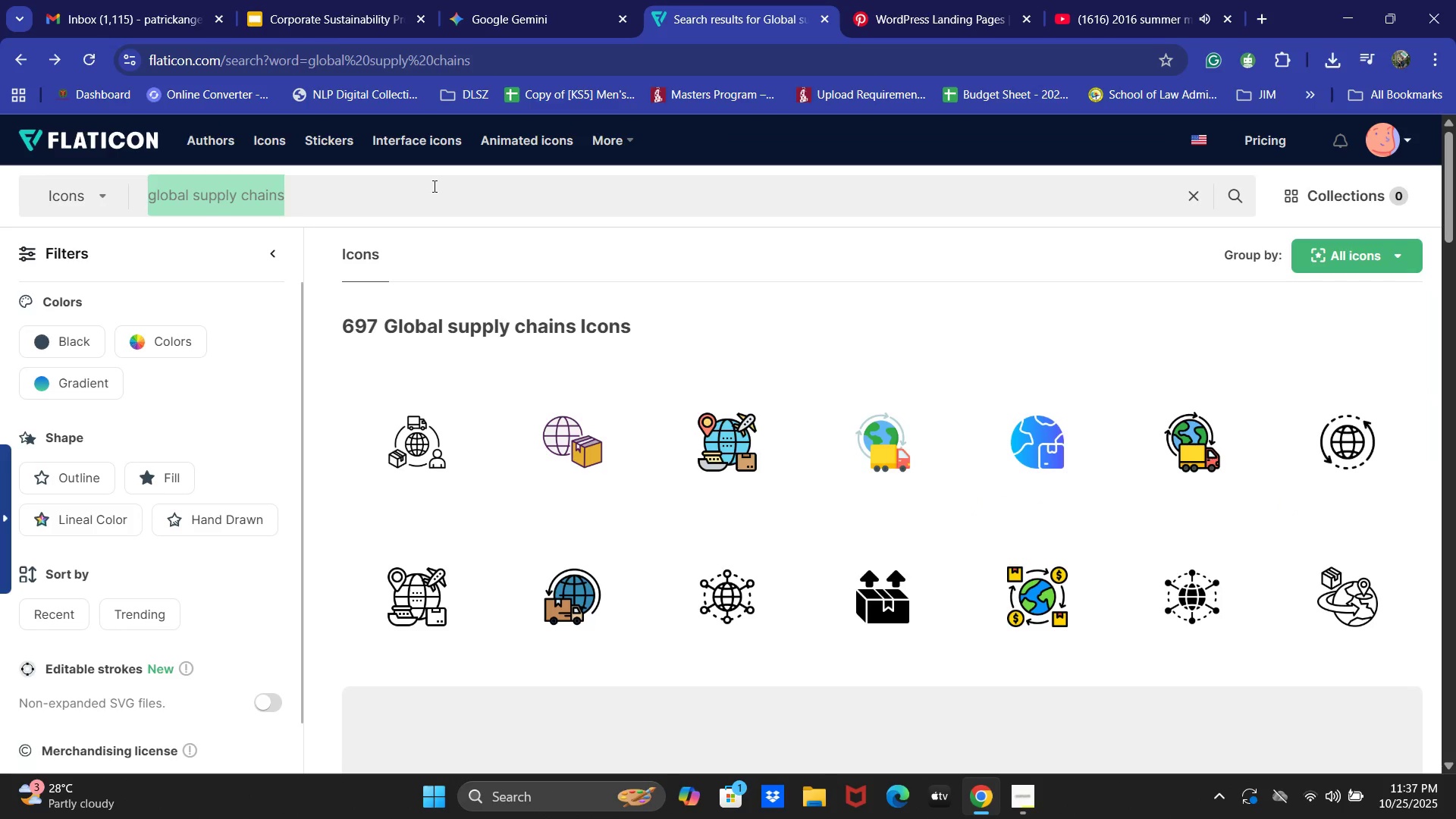 
type(Rising Operational Cost)
 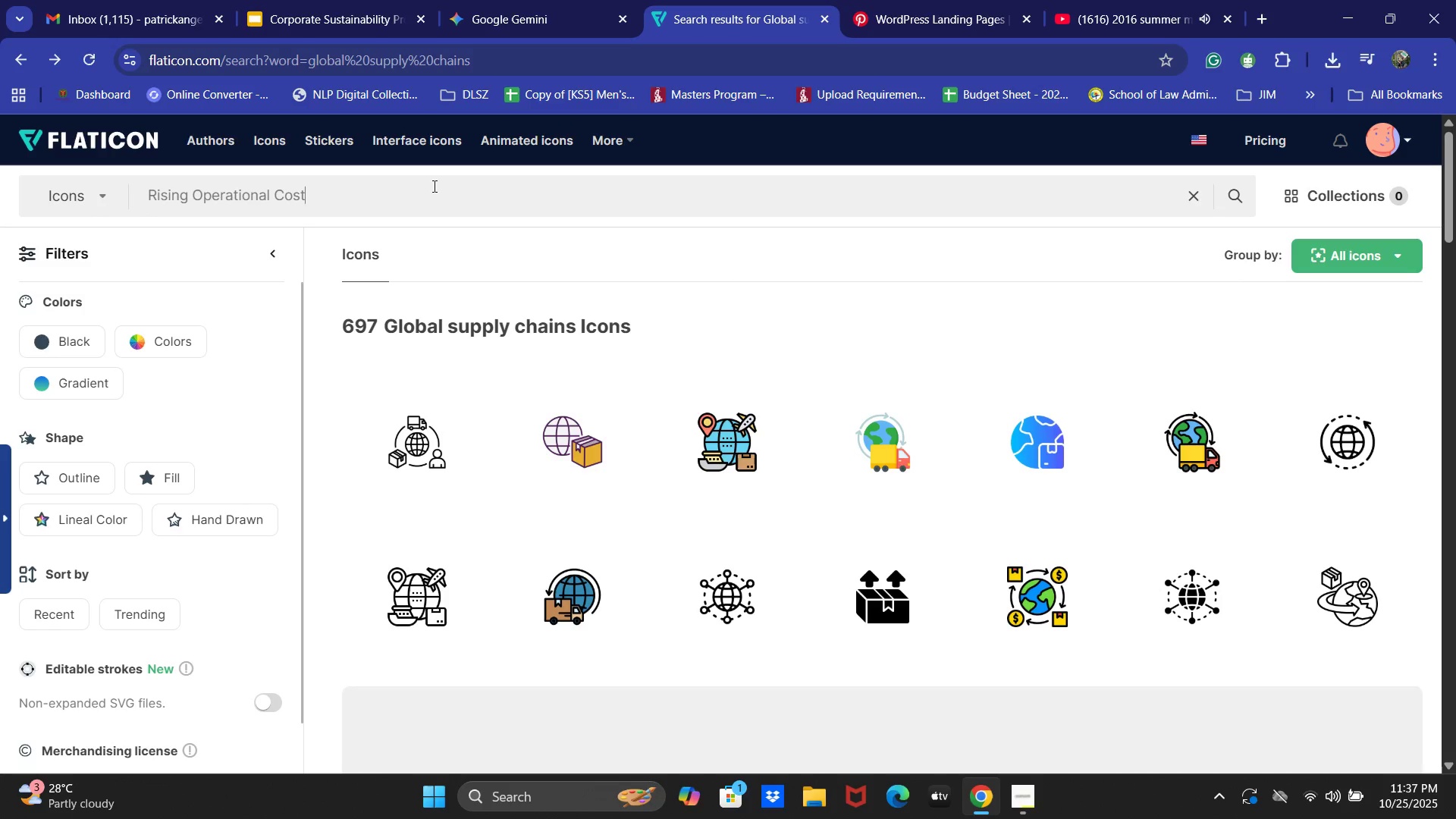 
key(Enter)
 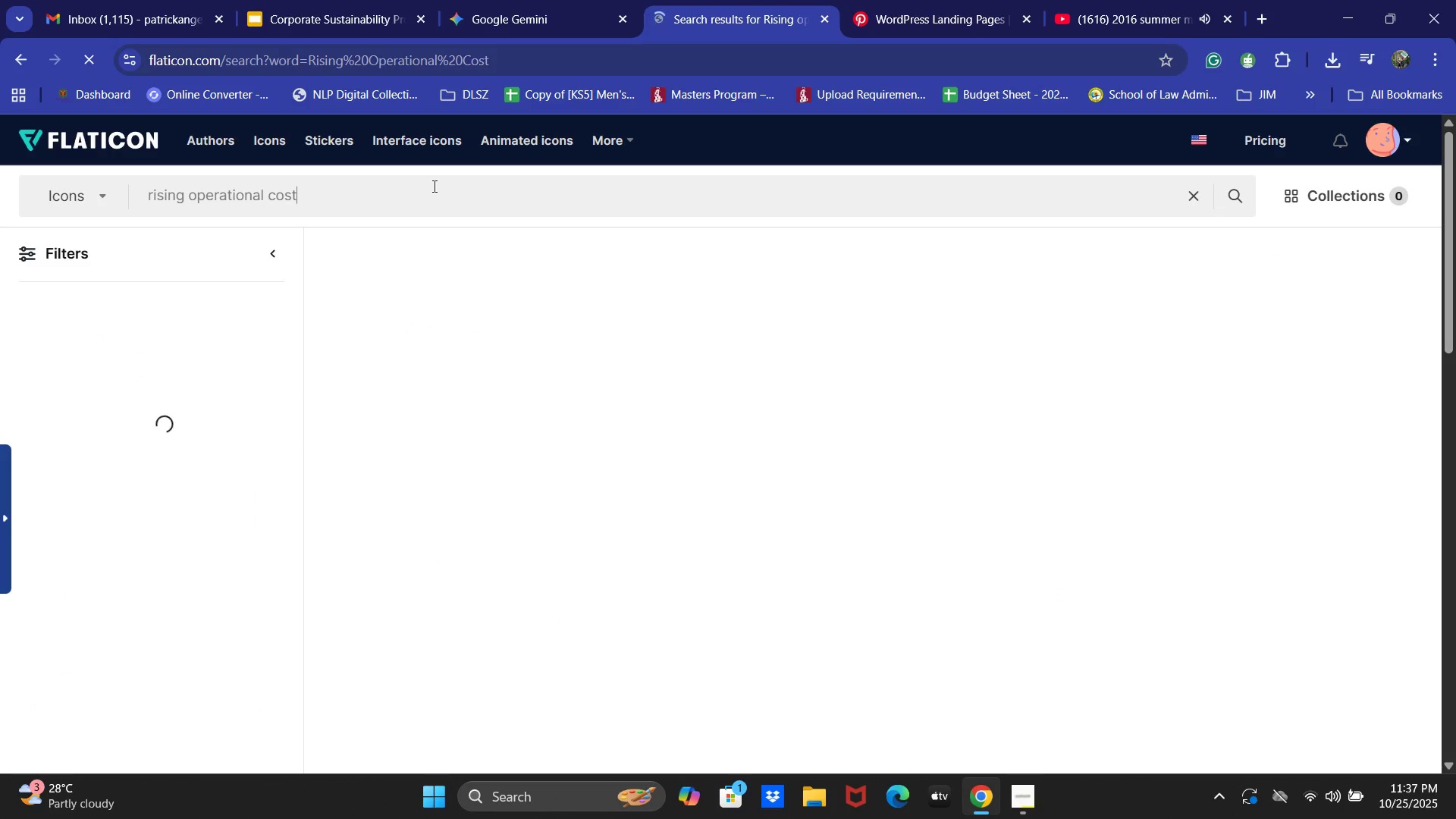 
wait(10.09)
 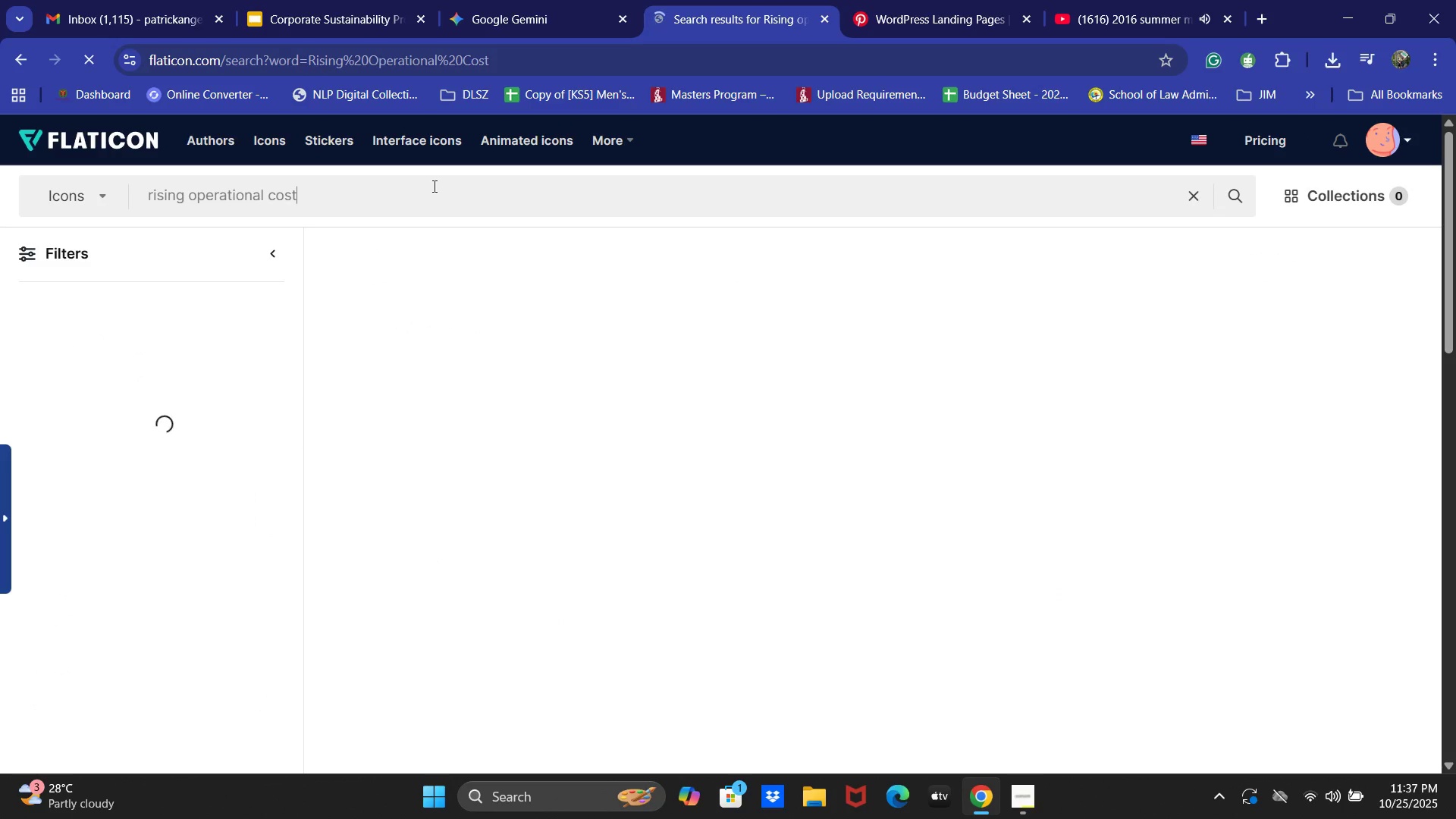 
key(Backspace)
 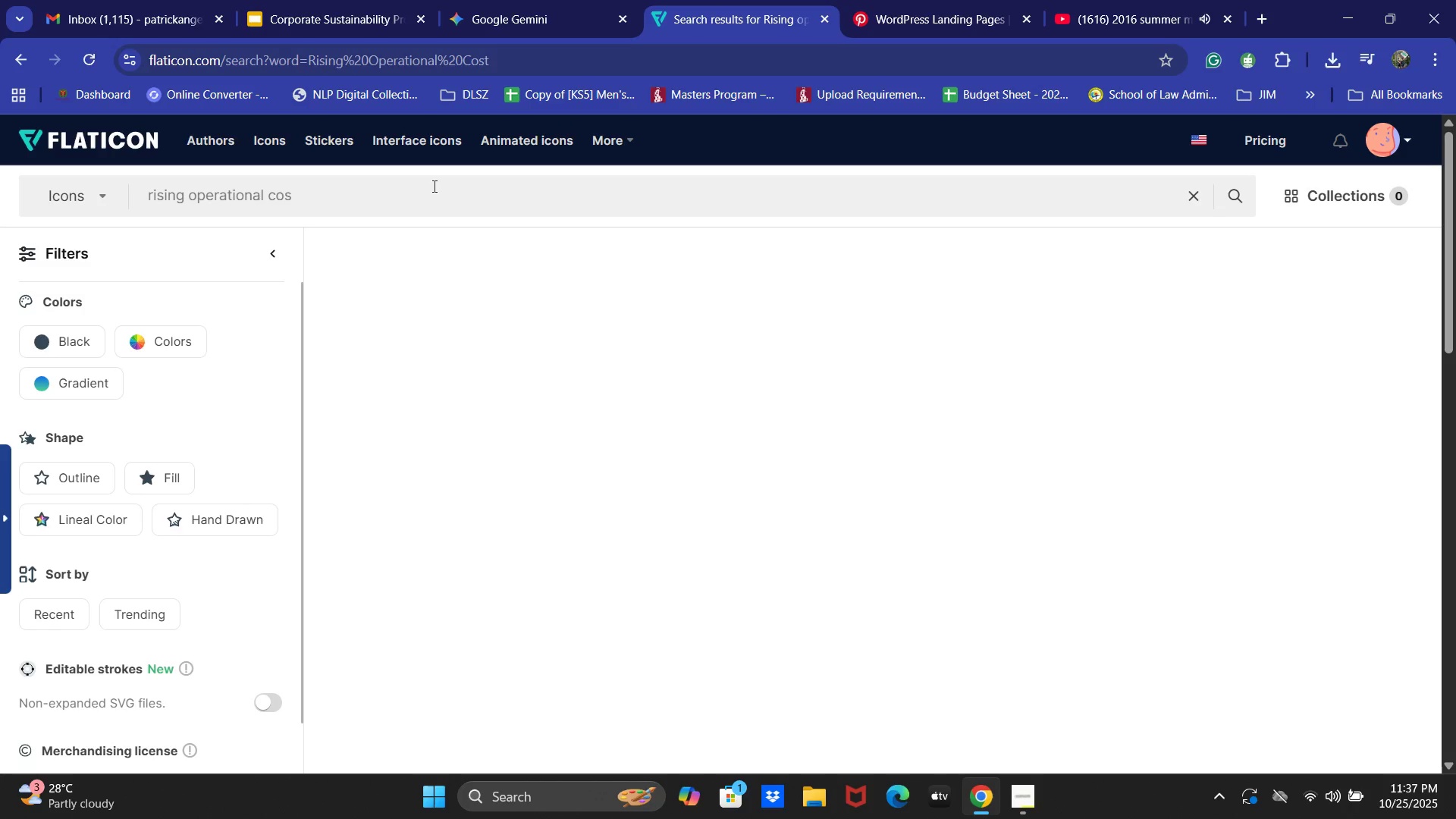 
key(Backspace)
 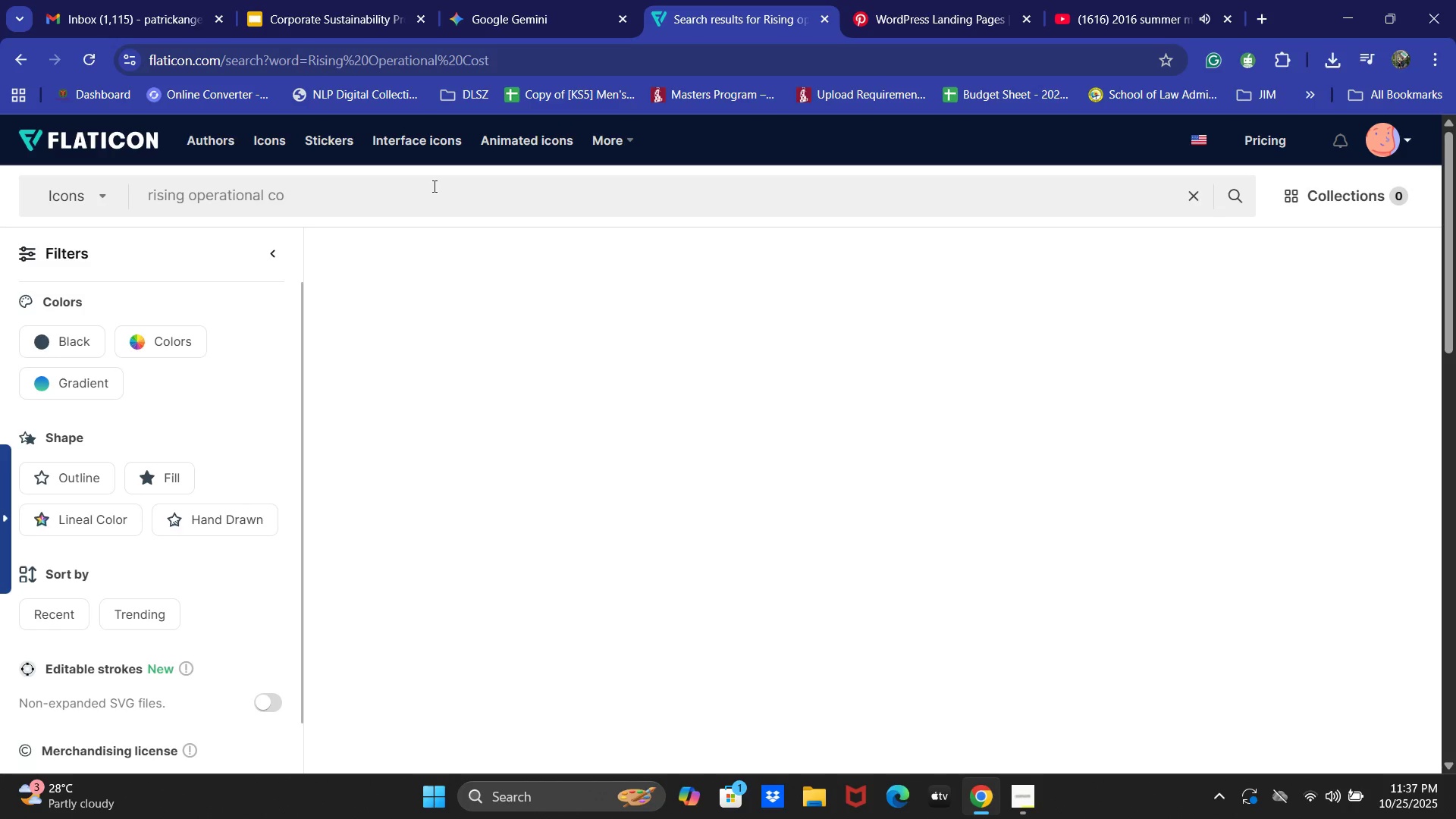 
key(Backspace)
 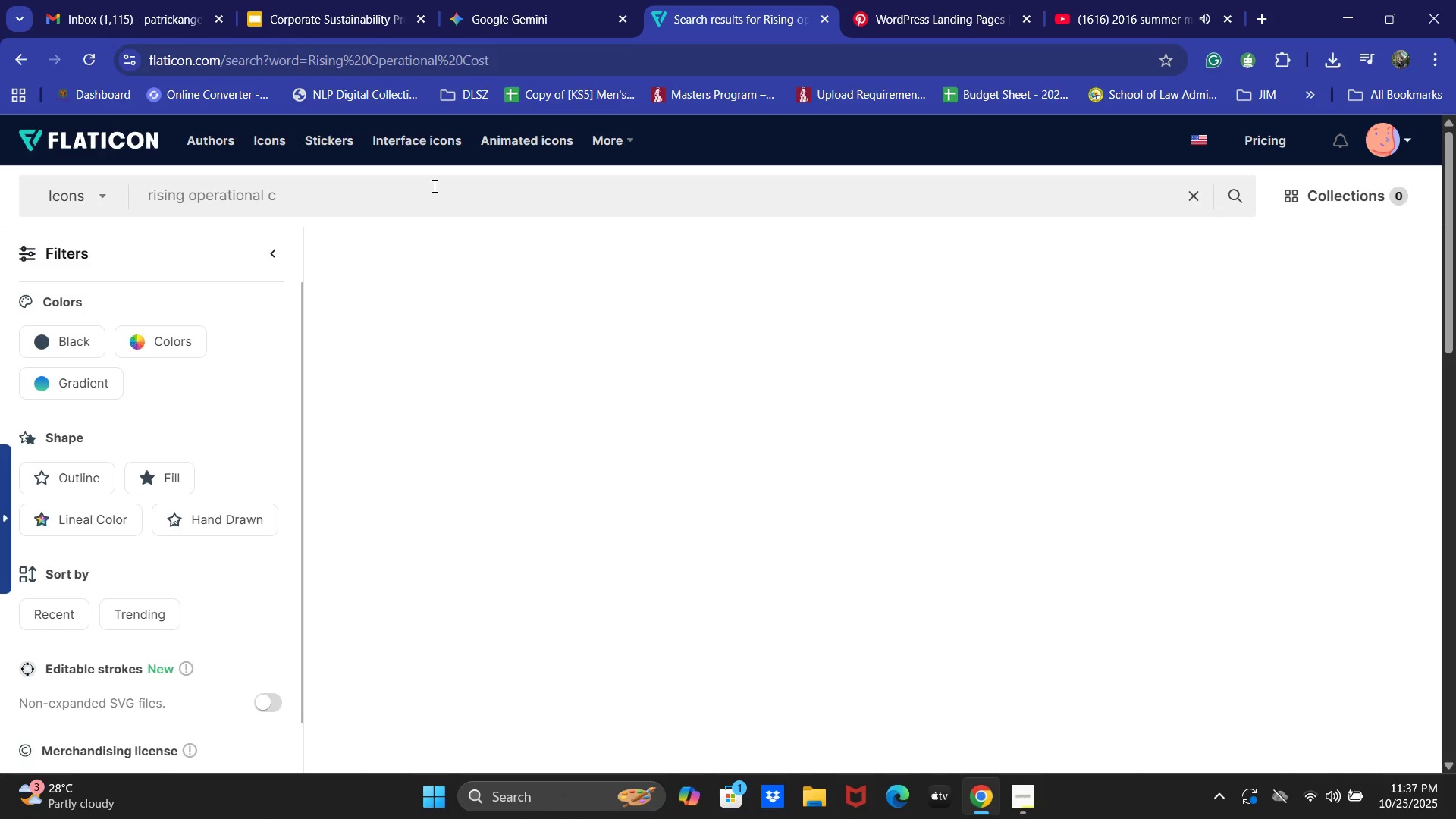 
key(Backspace)
 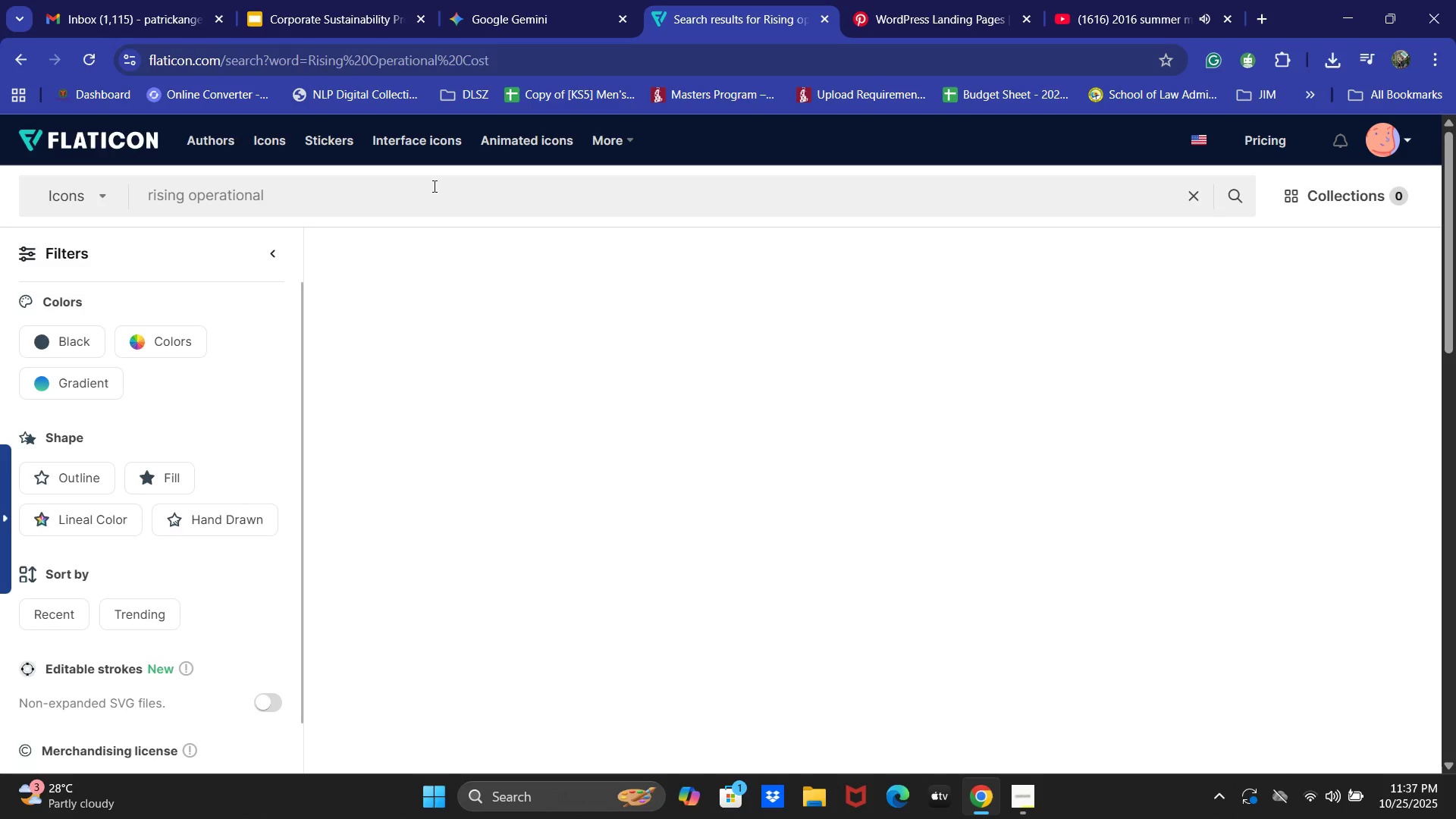 
key(Backspace)
 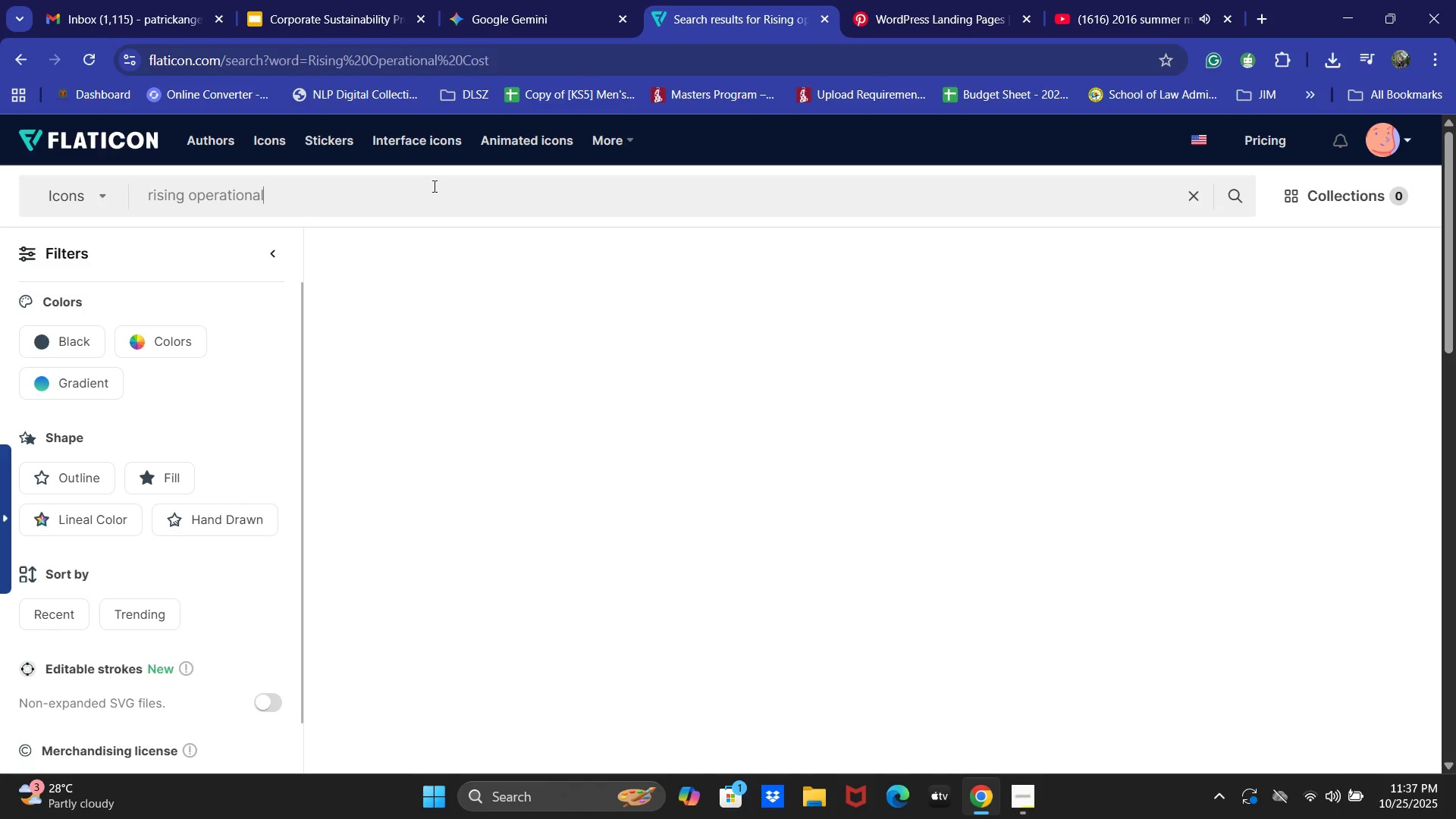 
key(Enter)
 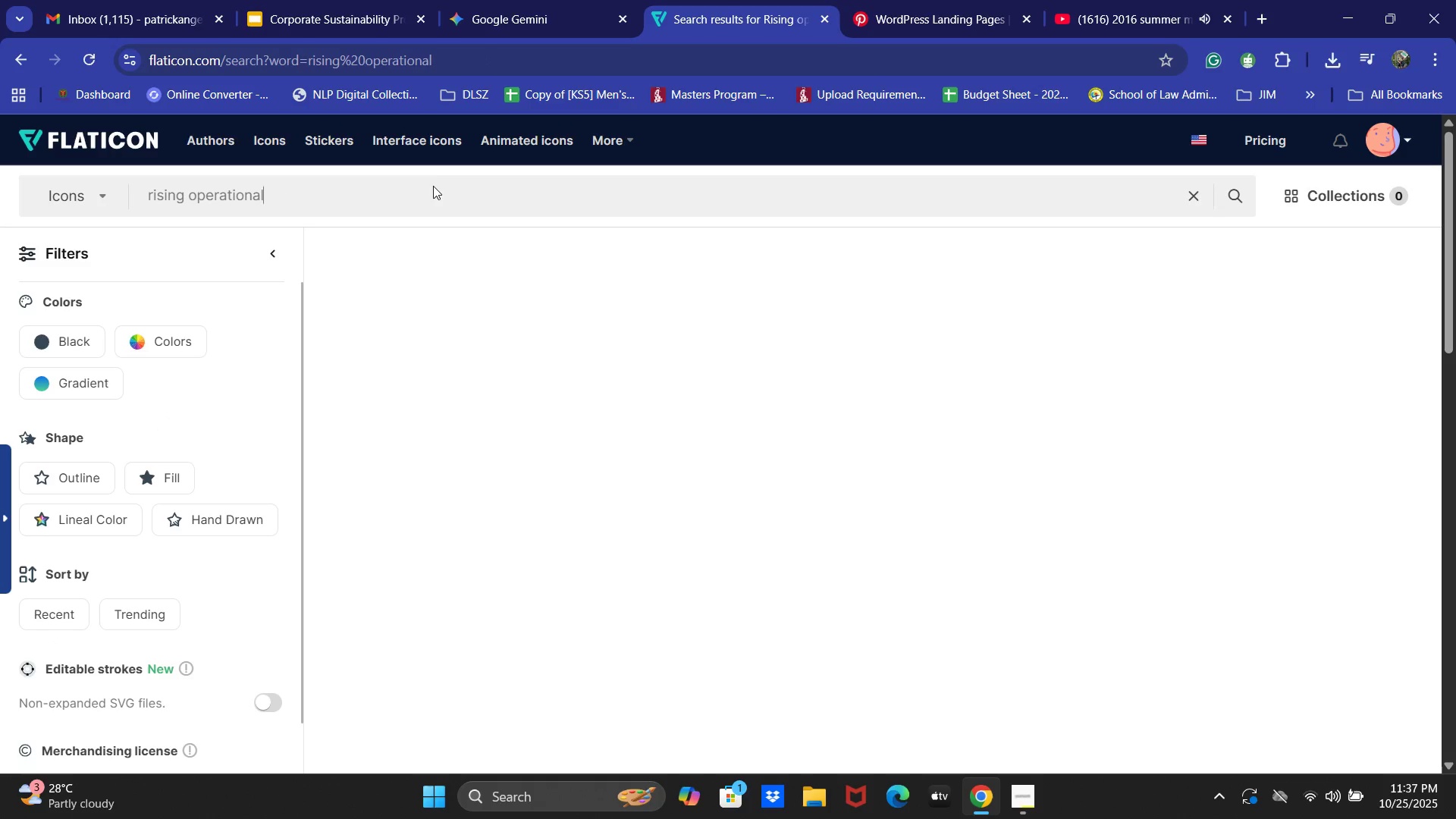 
key(Control+A)
 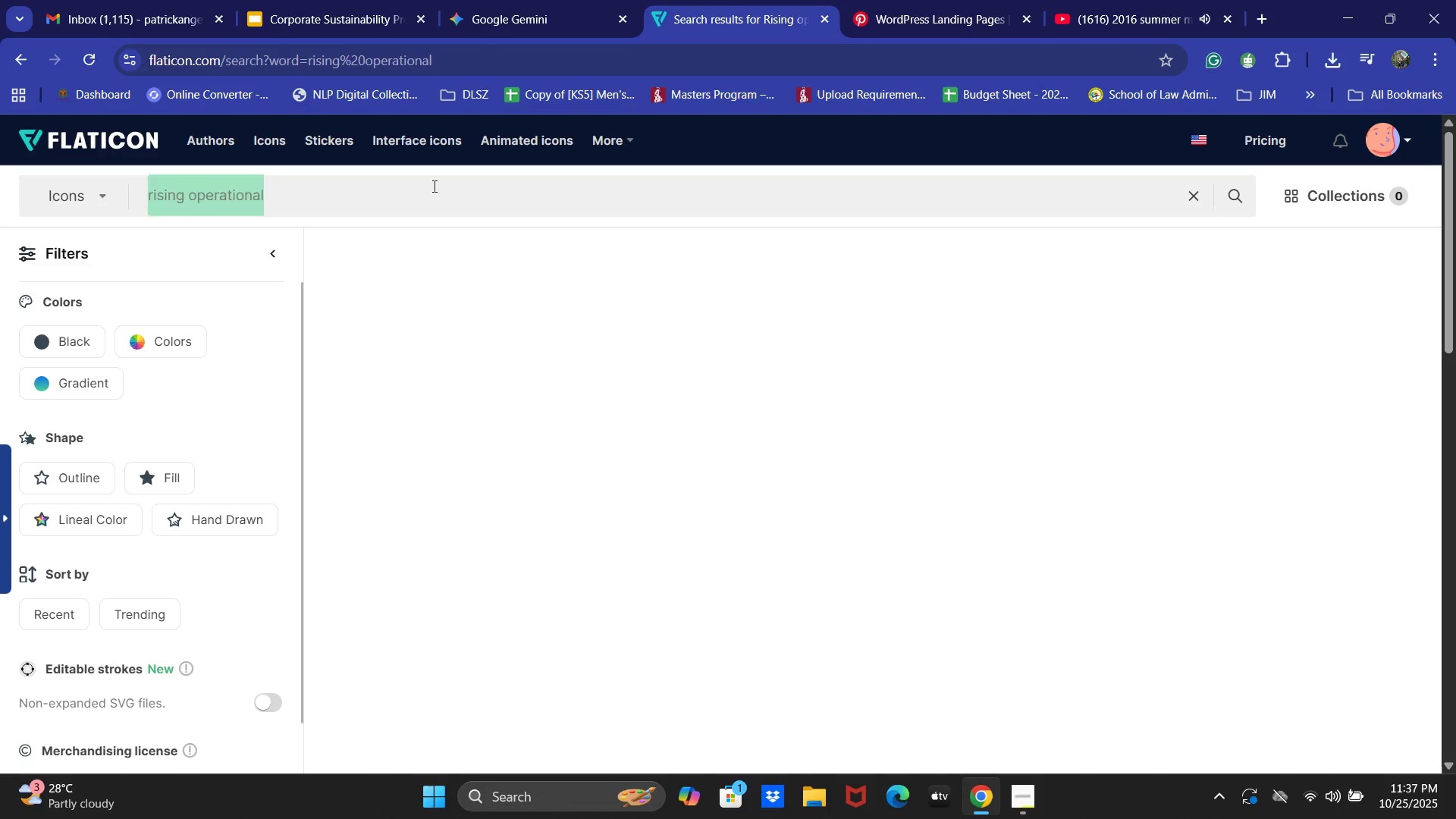 
type(operational cost)
 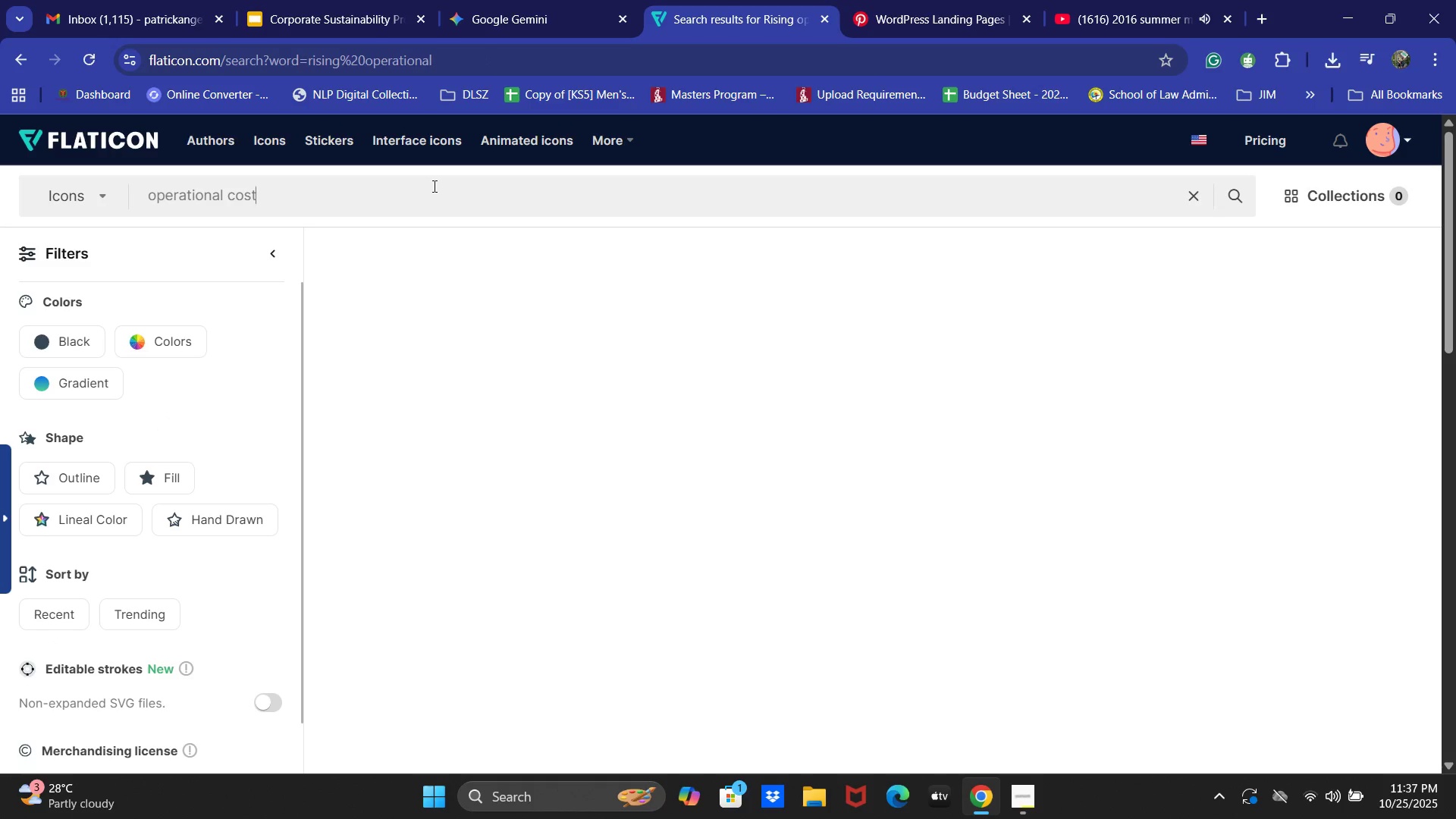 
key(Enter)
 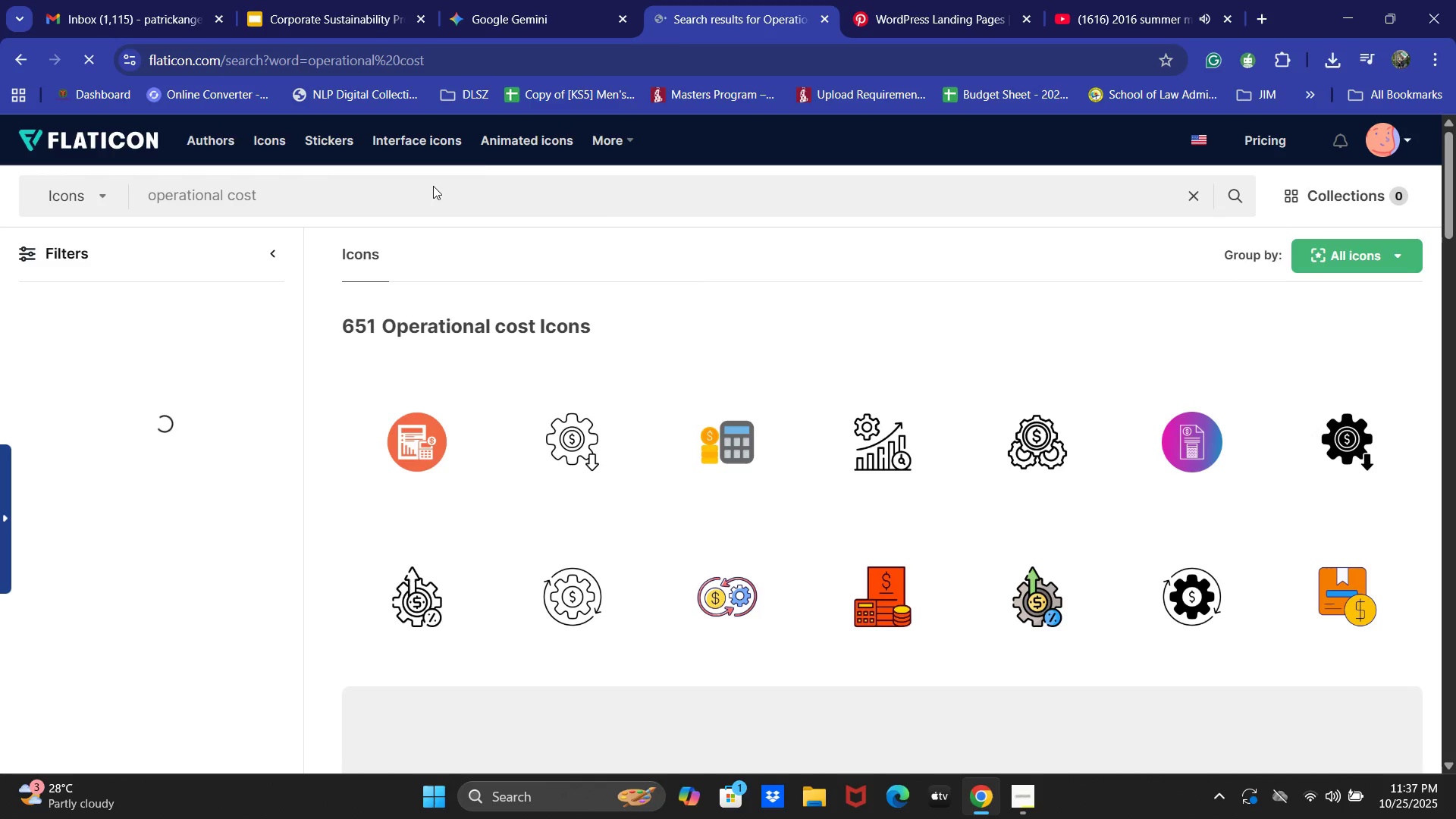 
left_click([834, 435])
 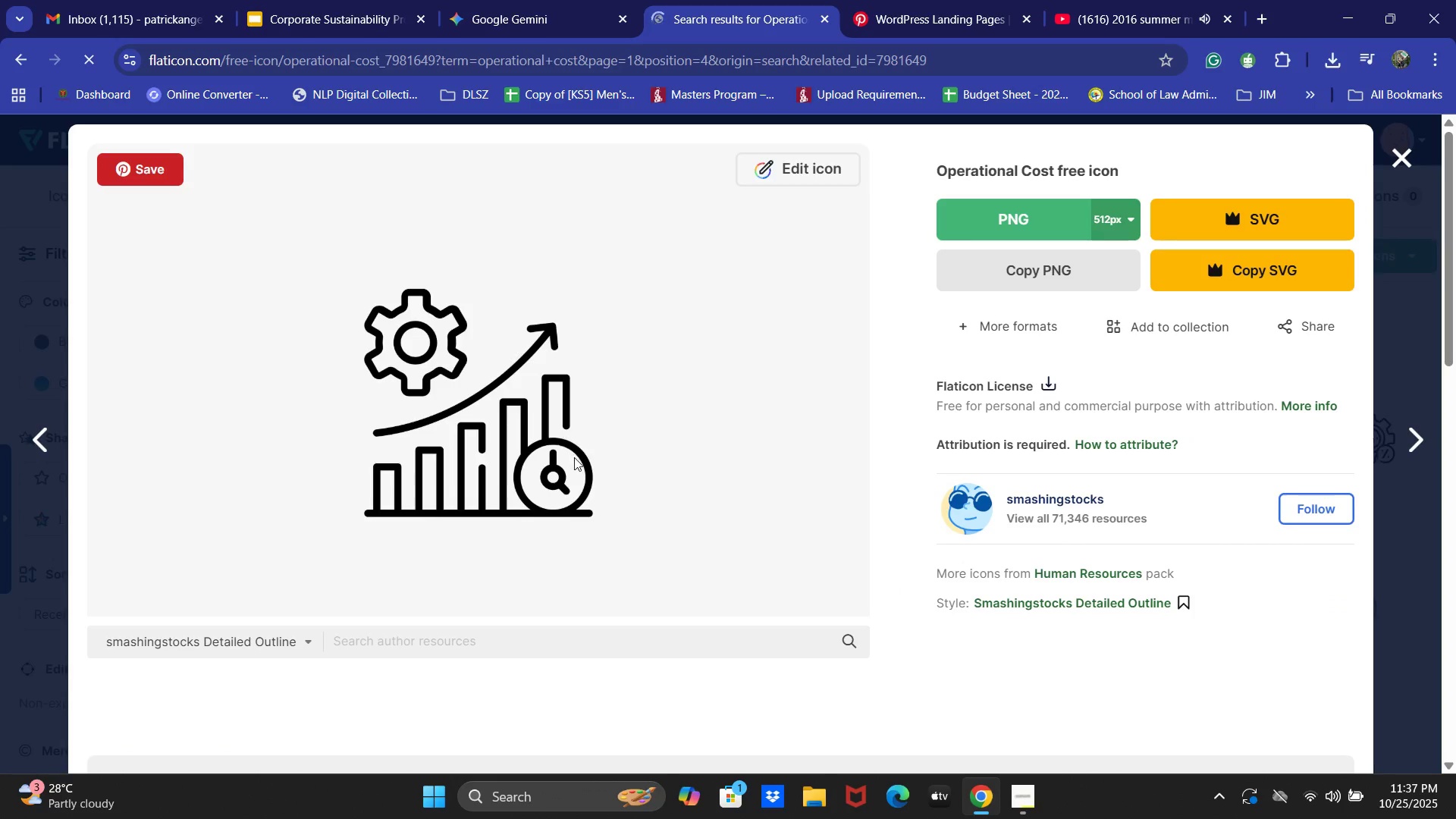 
right_click([529, 411])
 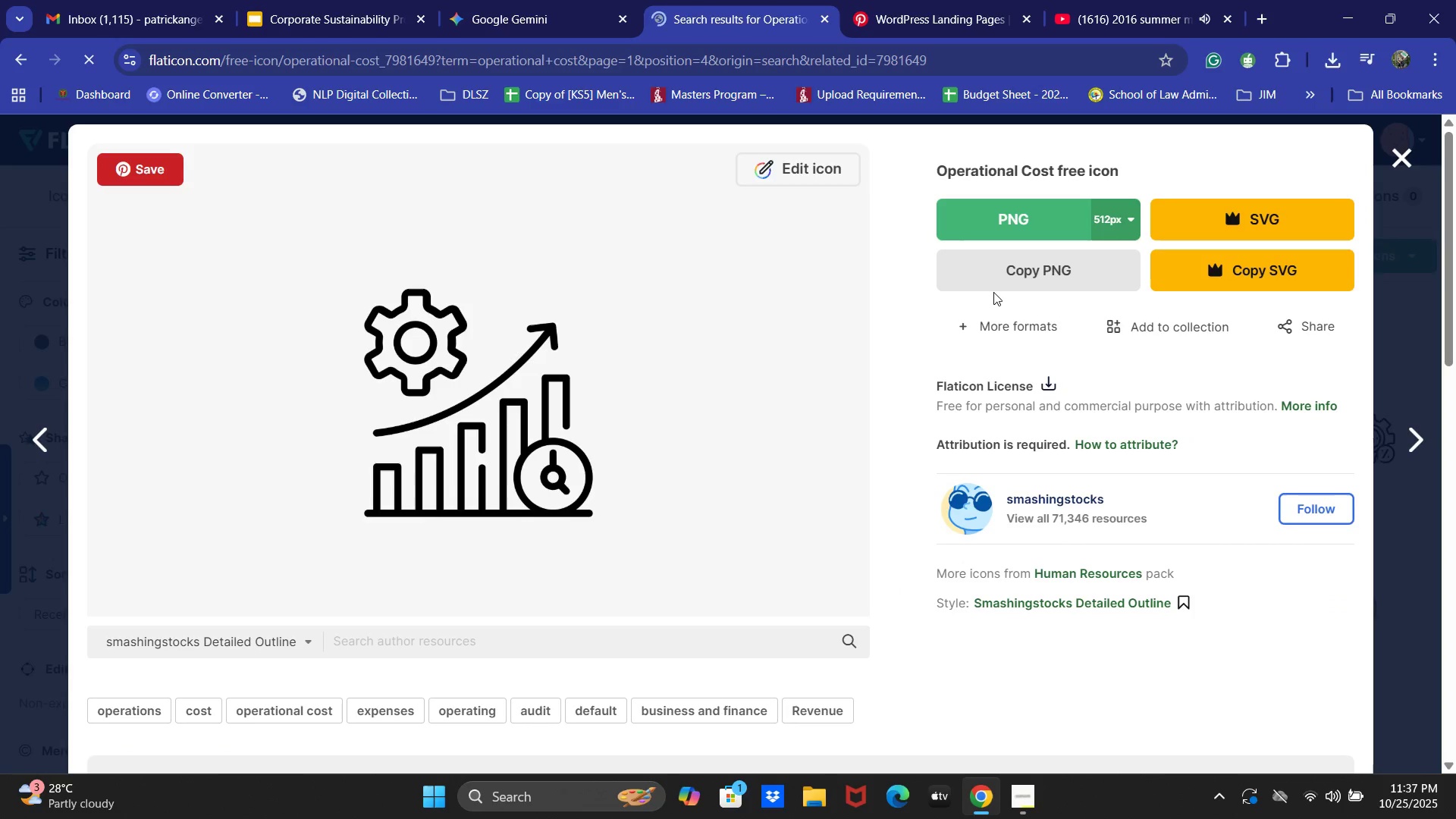 
left_click([1003, 265])
 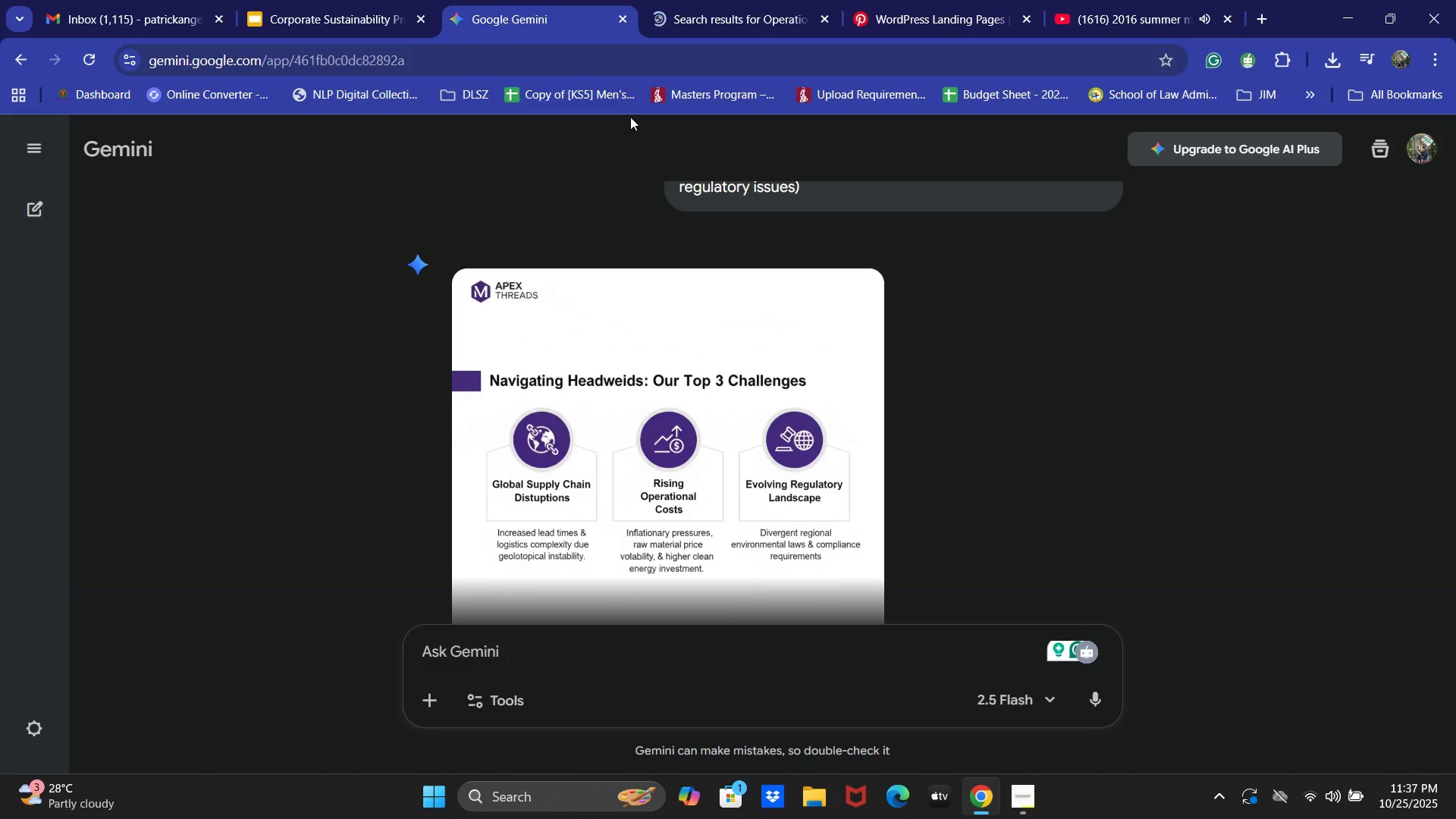 
double_click([310, 0])
 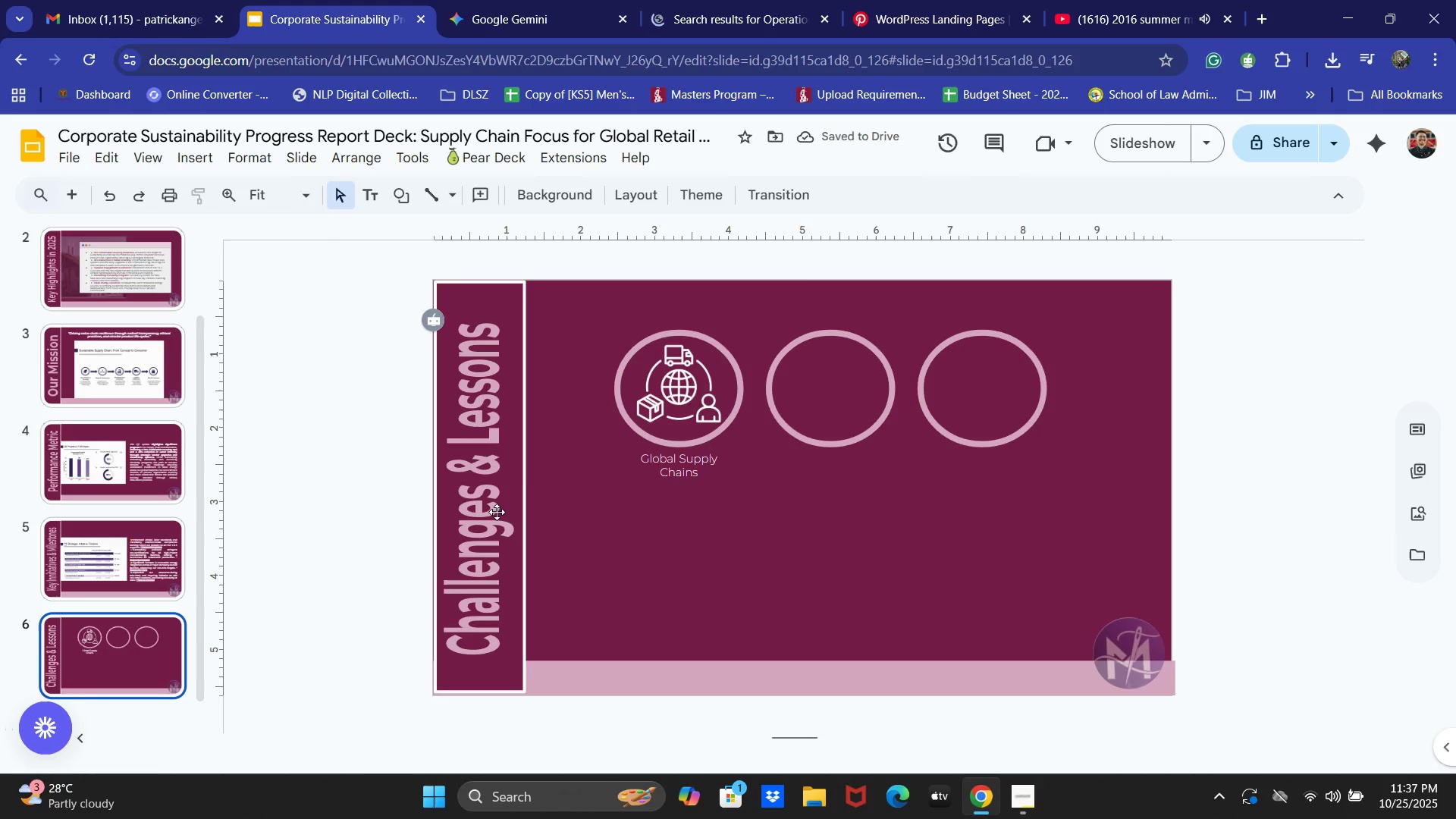 
key(Control+ControlLeft)
 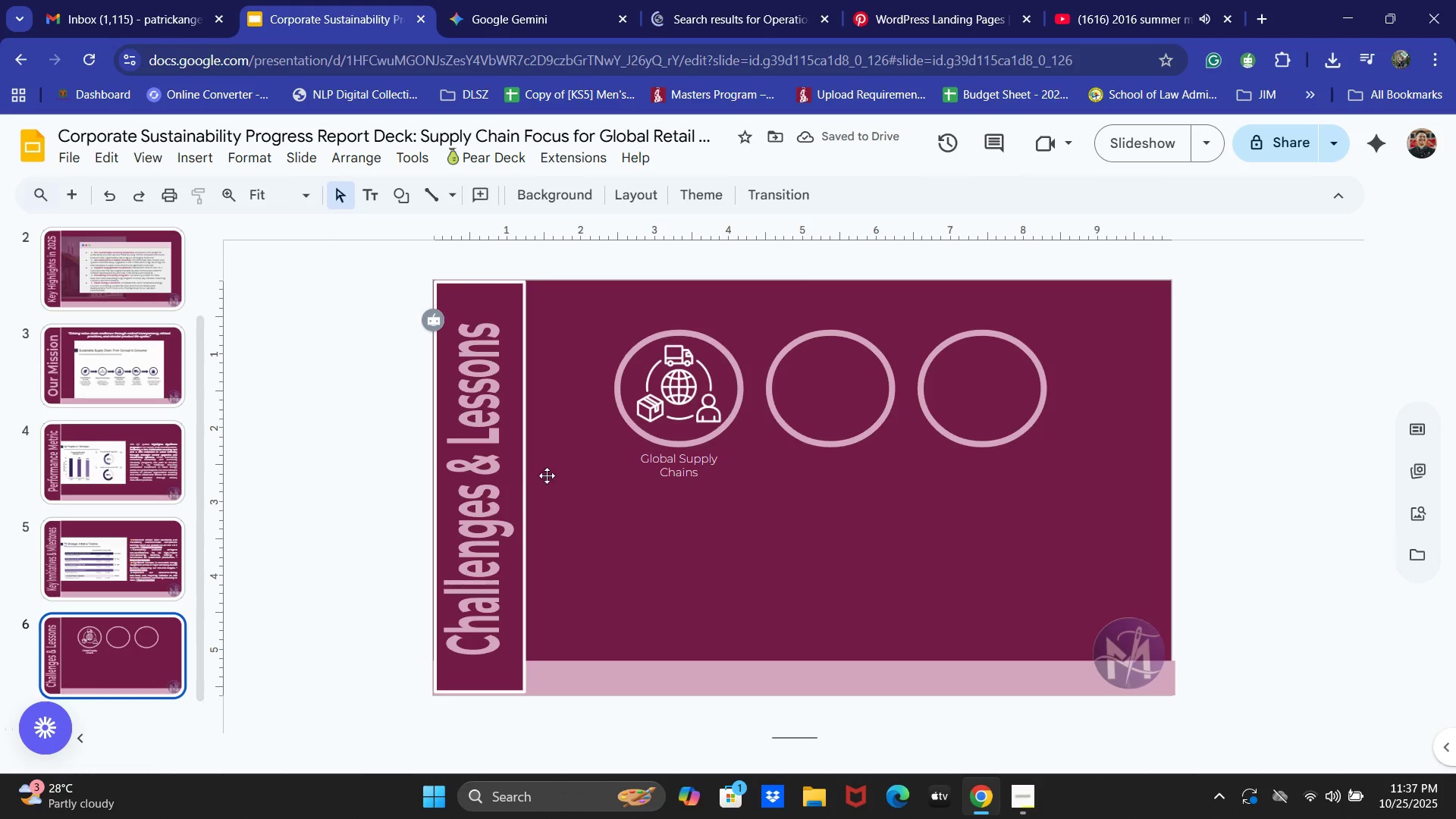 
key(Control+V)
 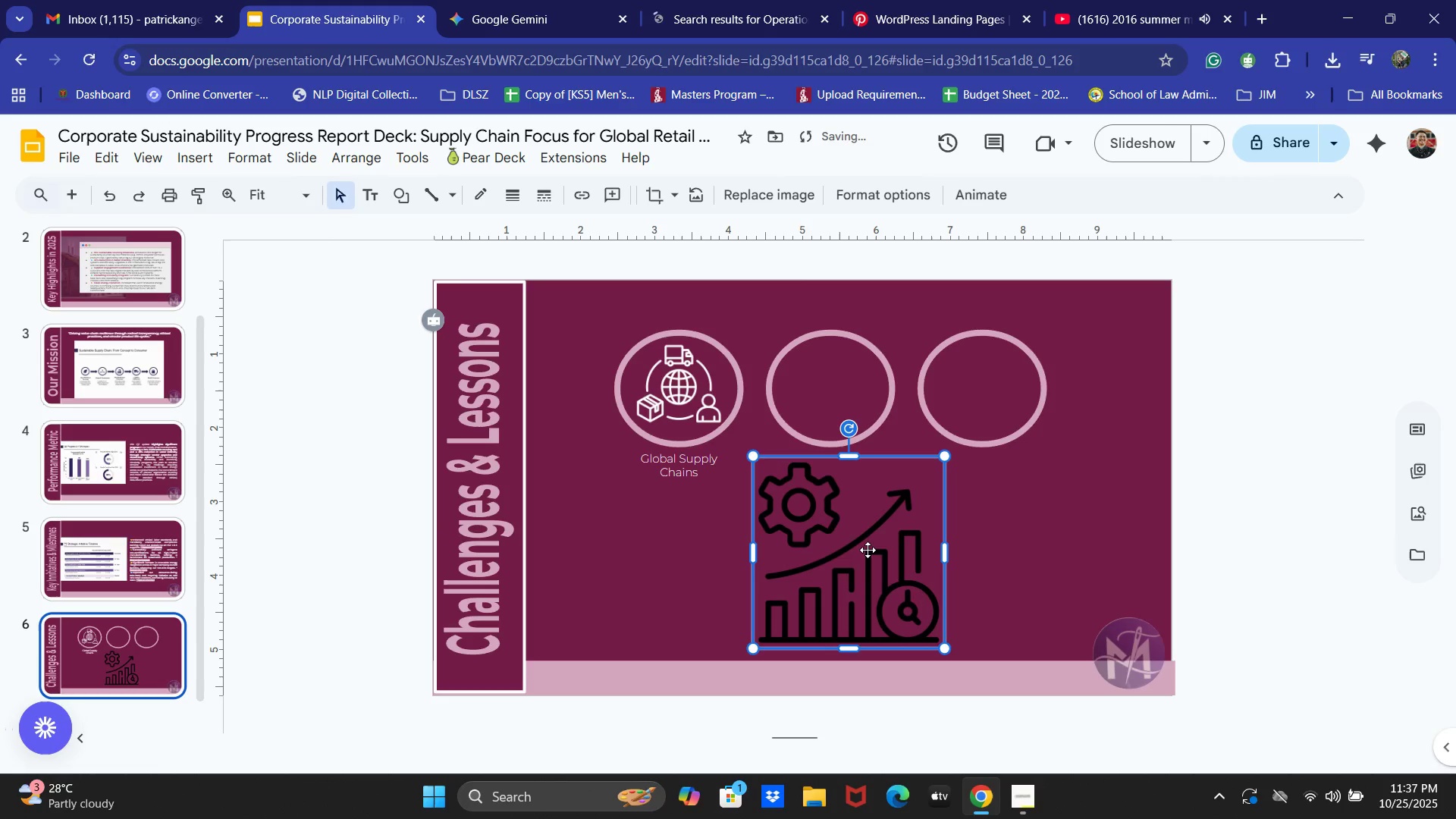 
right_click([868, 550])
 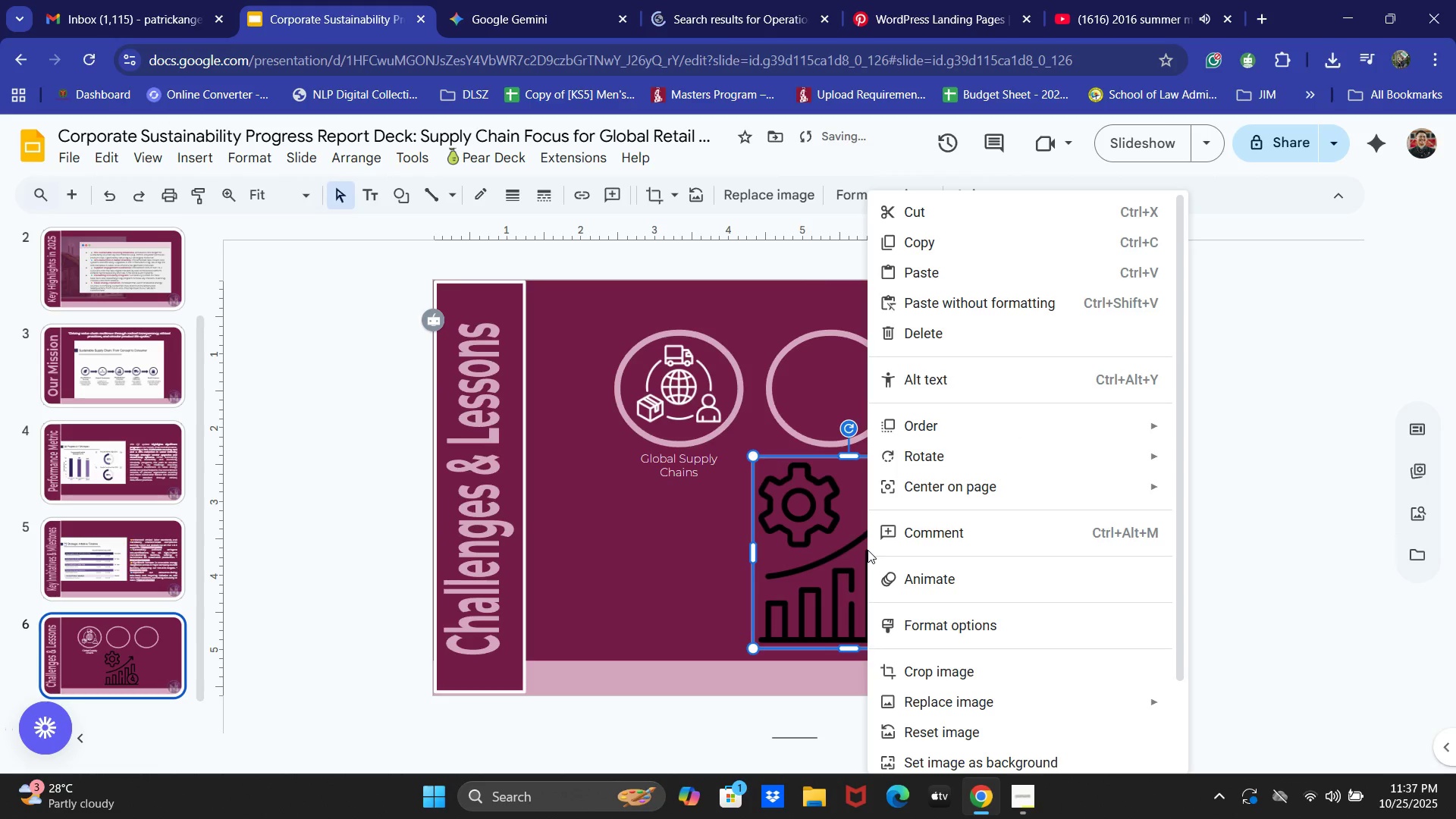 
left_click([836, 541])
 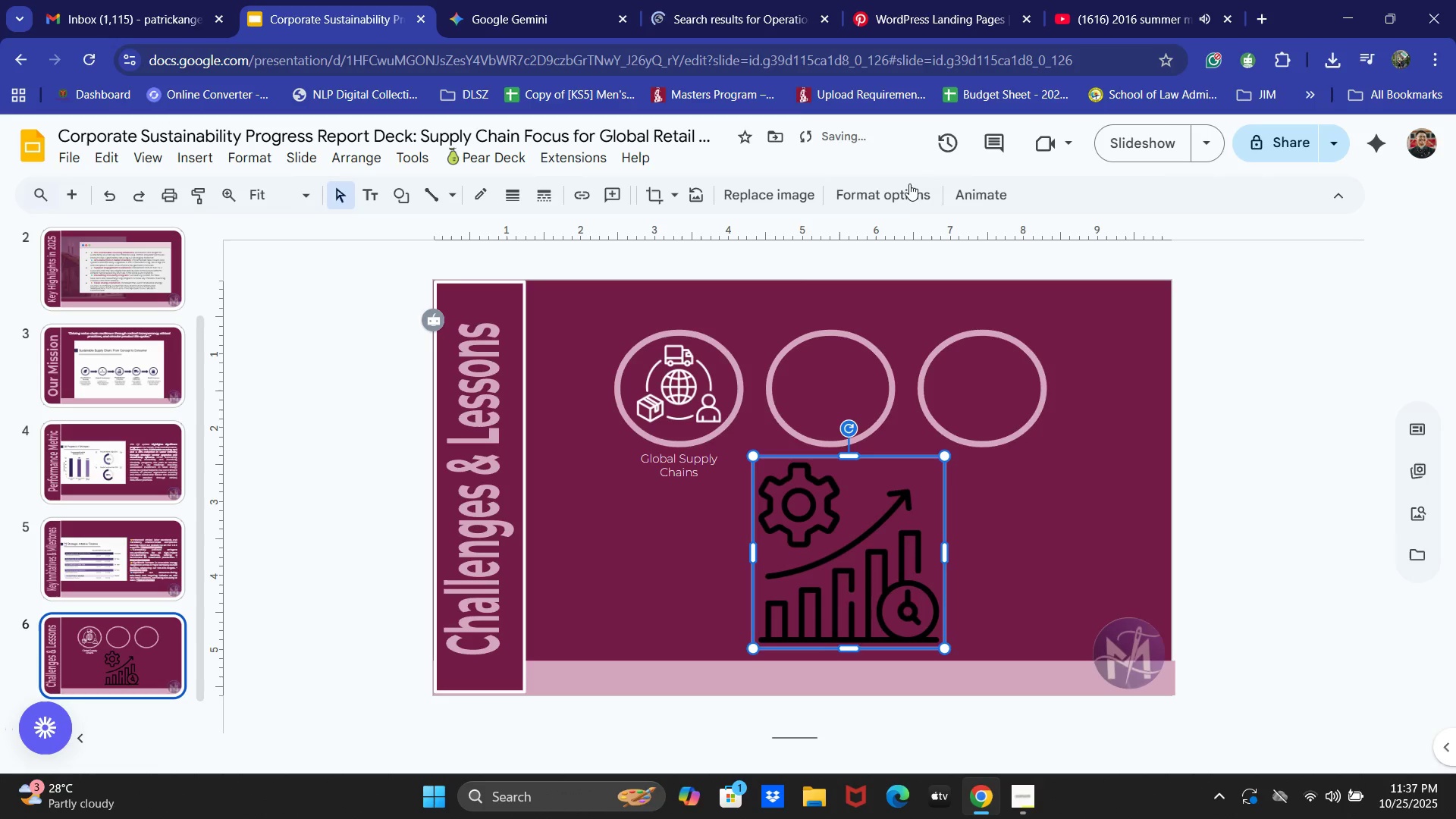 
left_click([908, 182])
 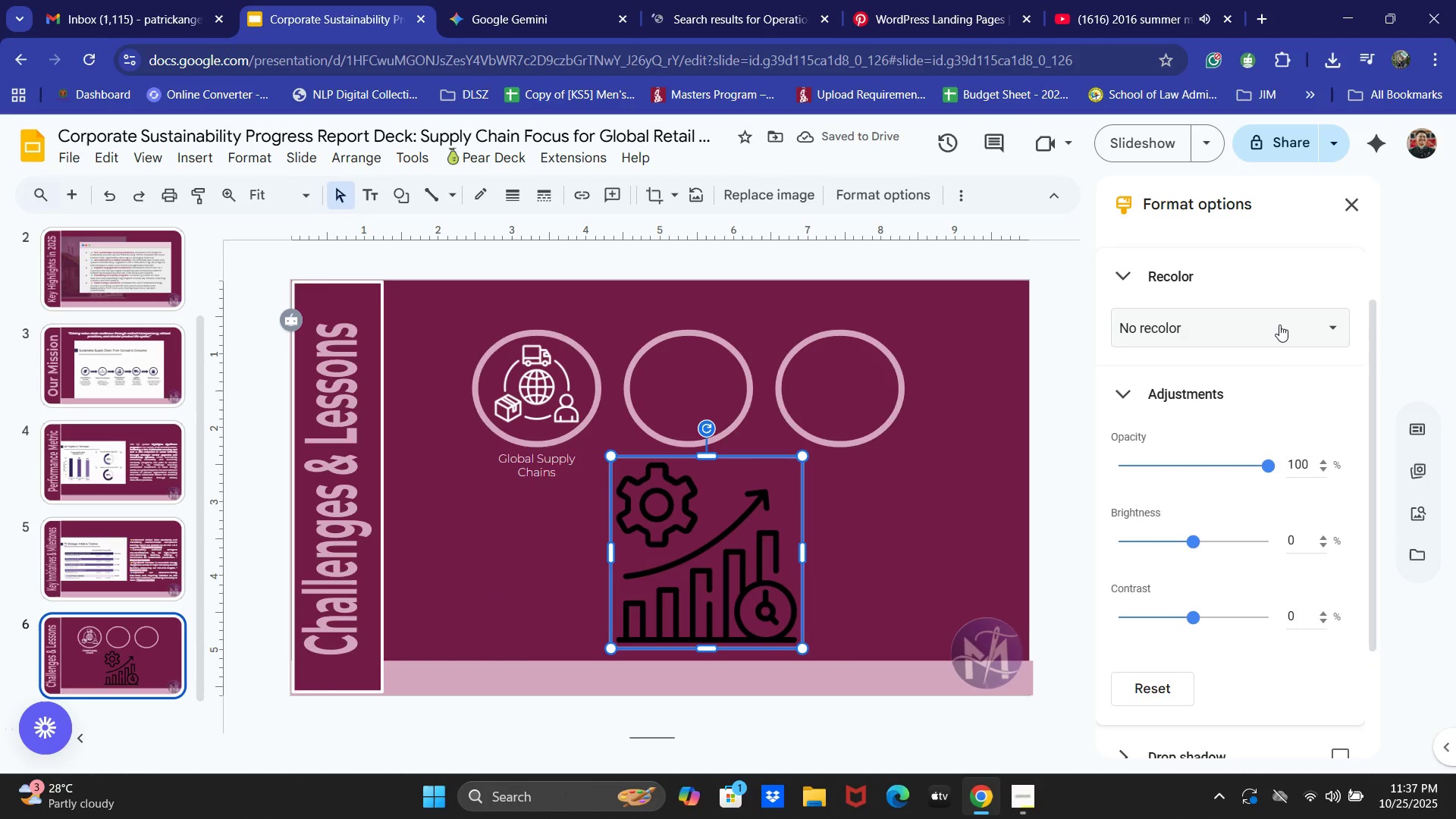 
left_click([1279, 324])
 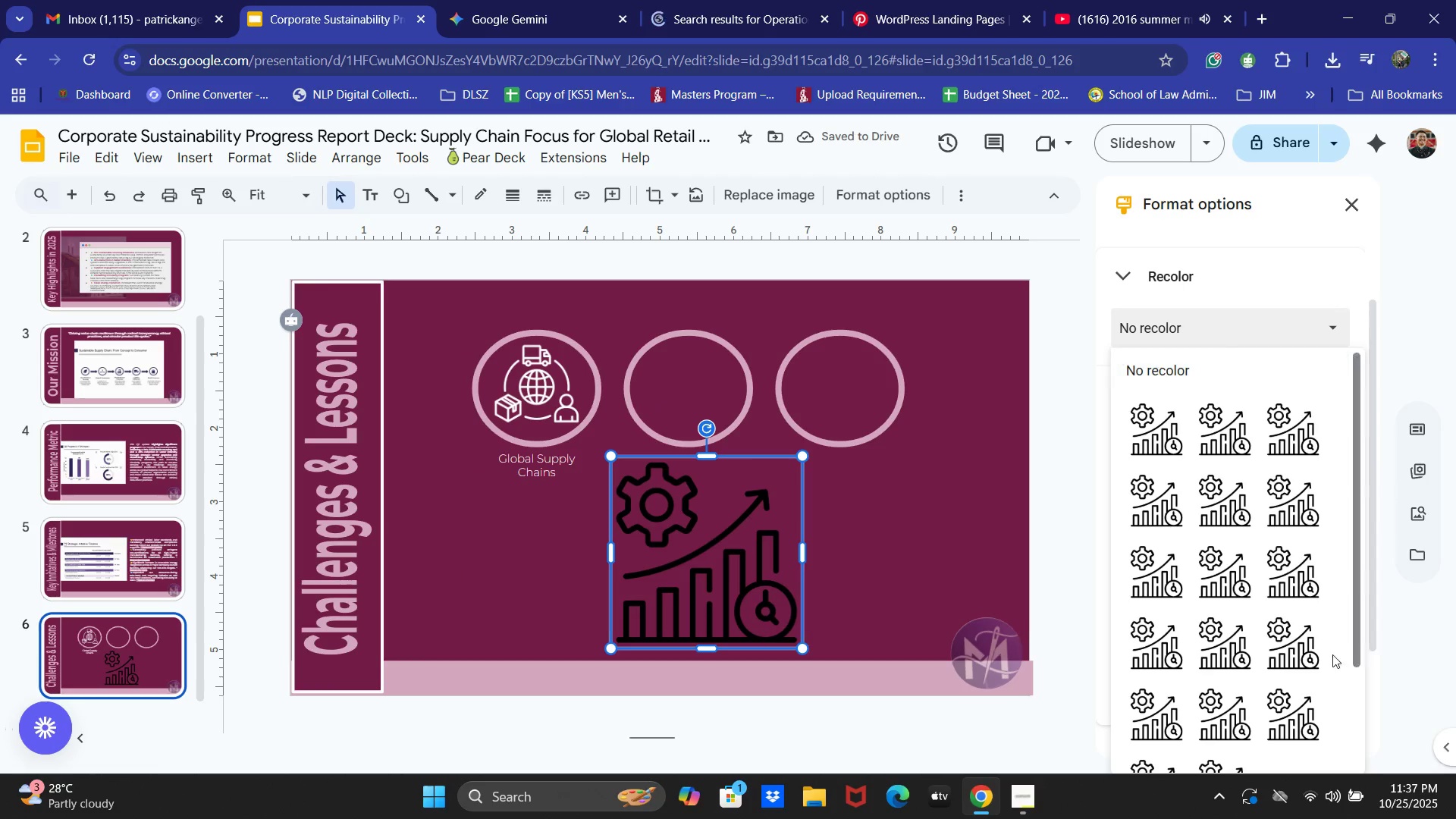 
scroll: coordinate [1303, 605], scroll_direction: down, amount: 3.0
 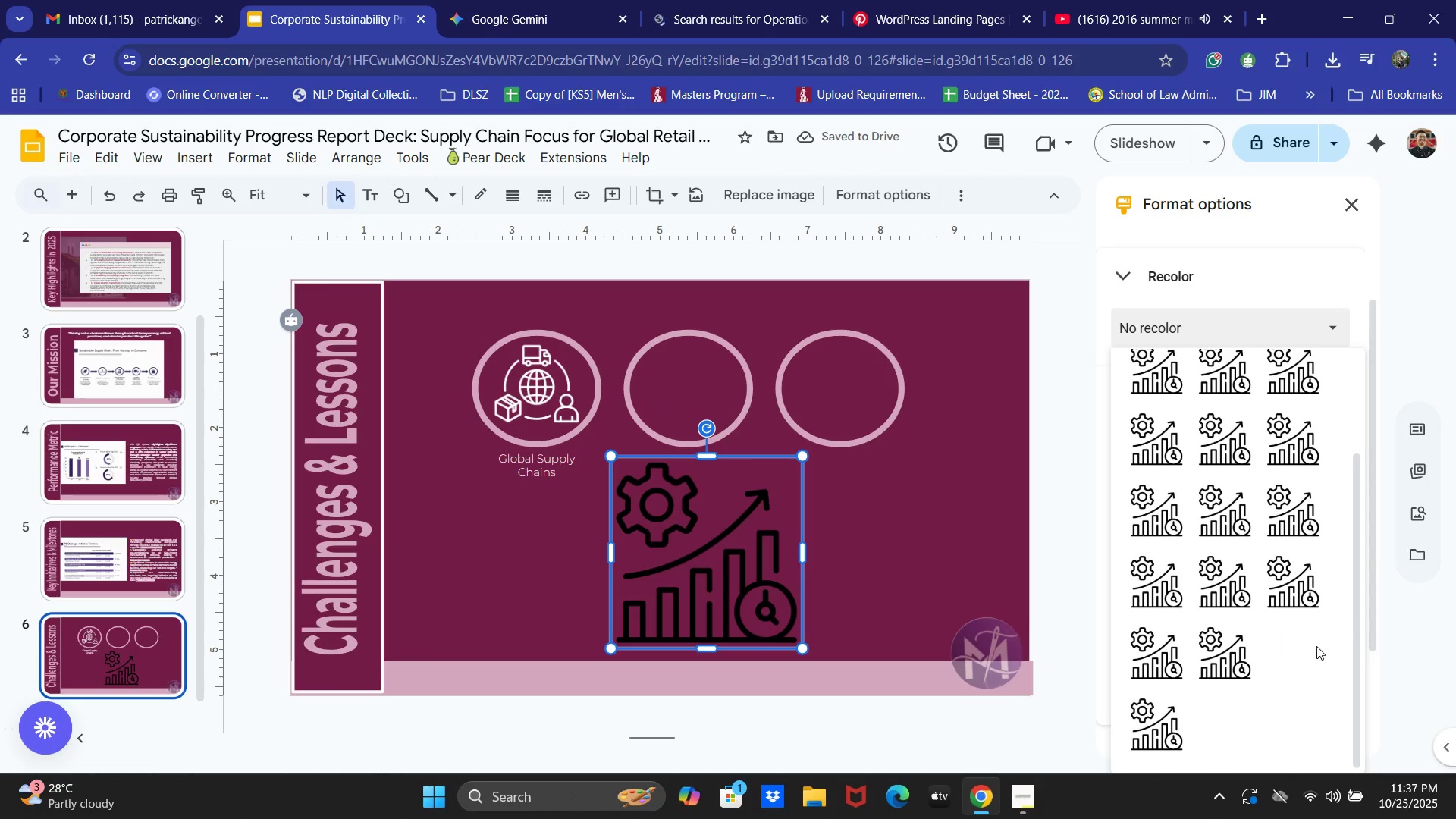 
left_click([1307, 661])
 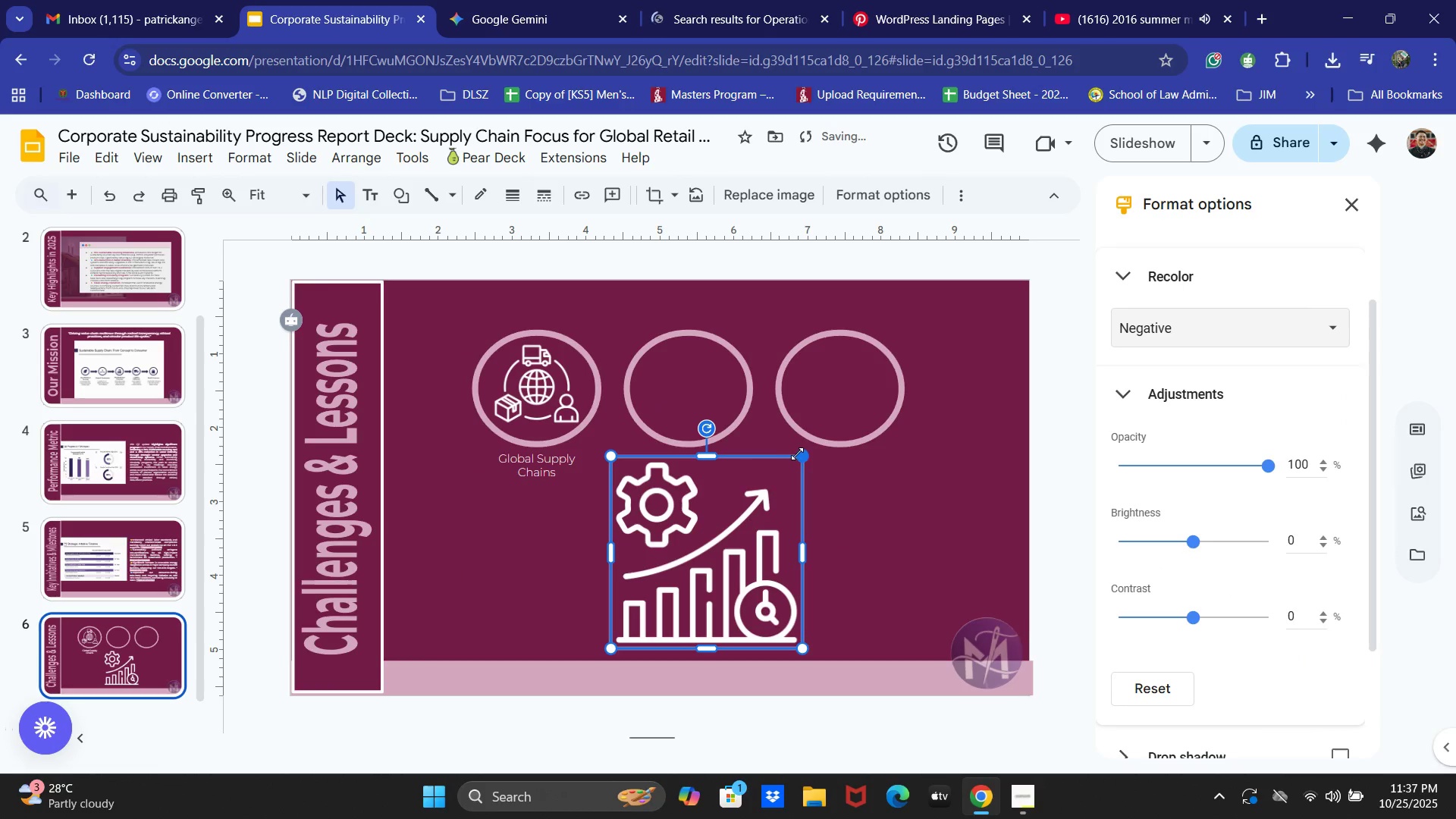 
left_click_drag(start_coordinate=[797, 453], to_coordinate=[685, 582])
 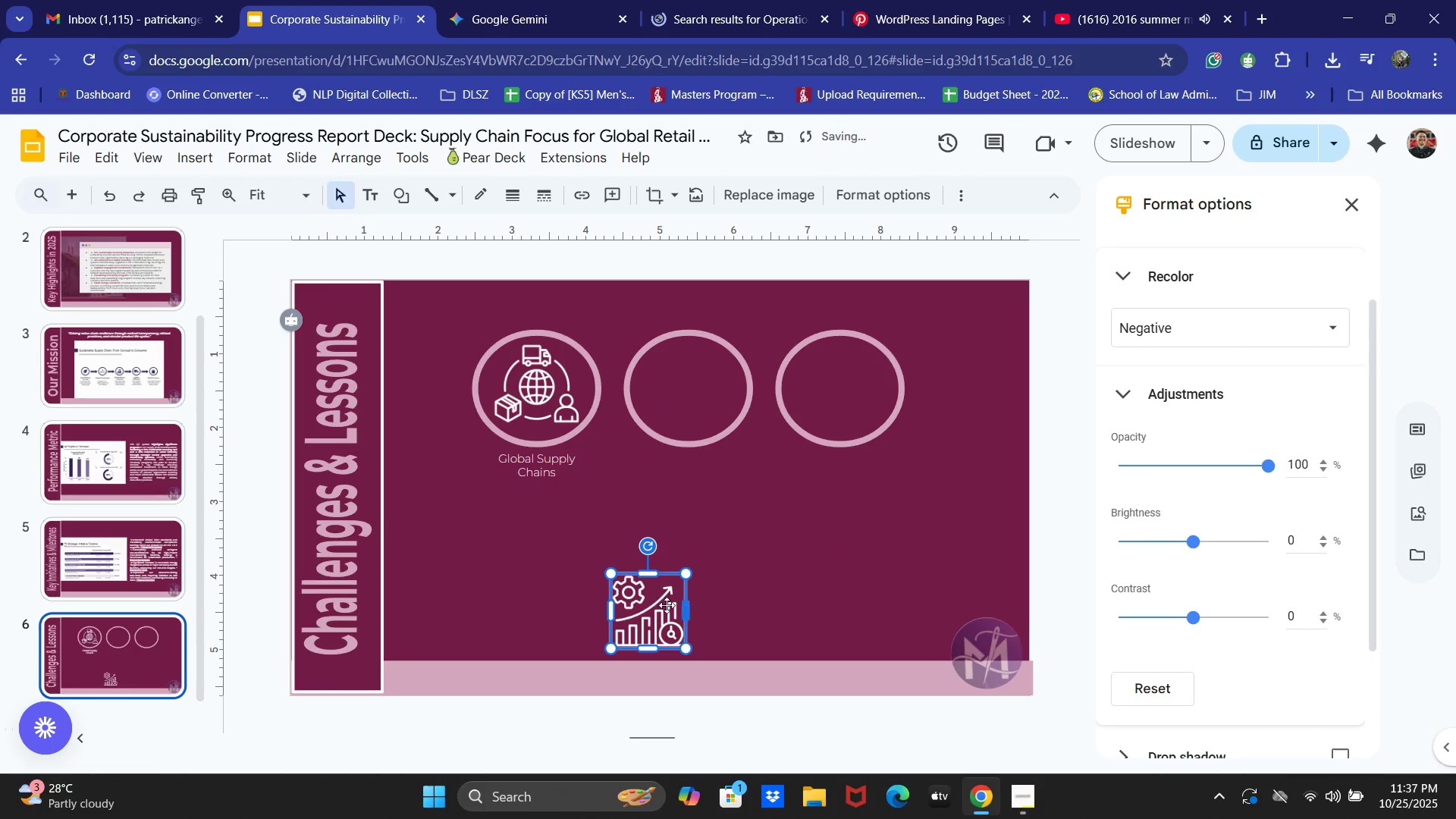 
left_click_drag(start_coordinate=[654, 608], to_coordinate=[692, 387])
 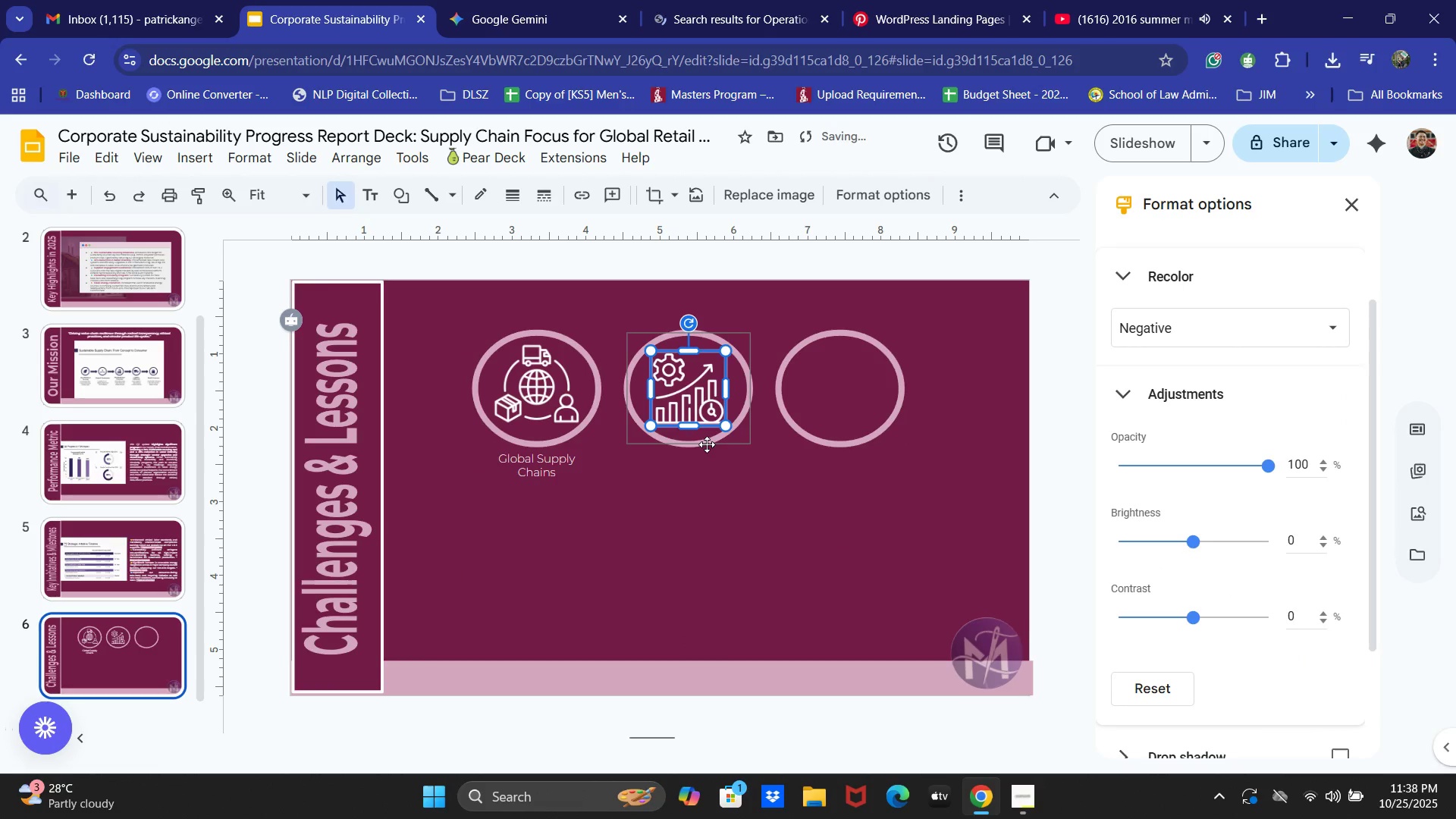 
key(ArrowUp)
 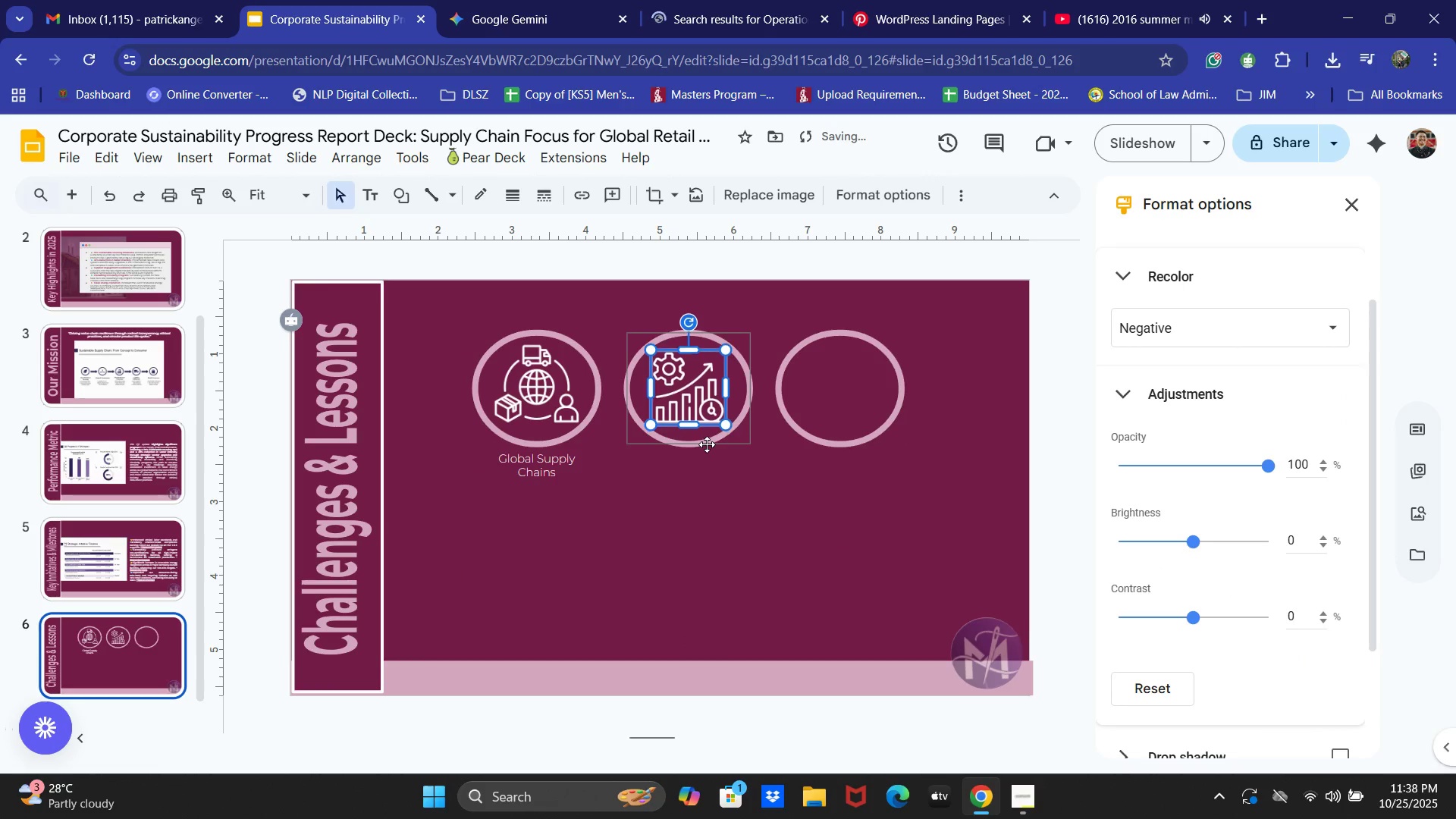 
key(ArrowUp)
 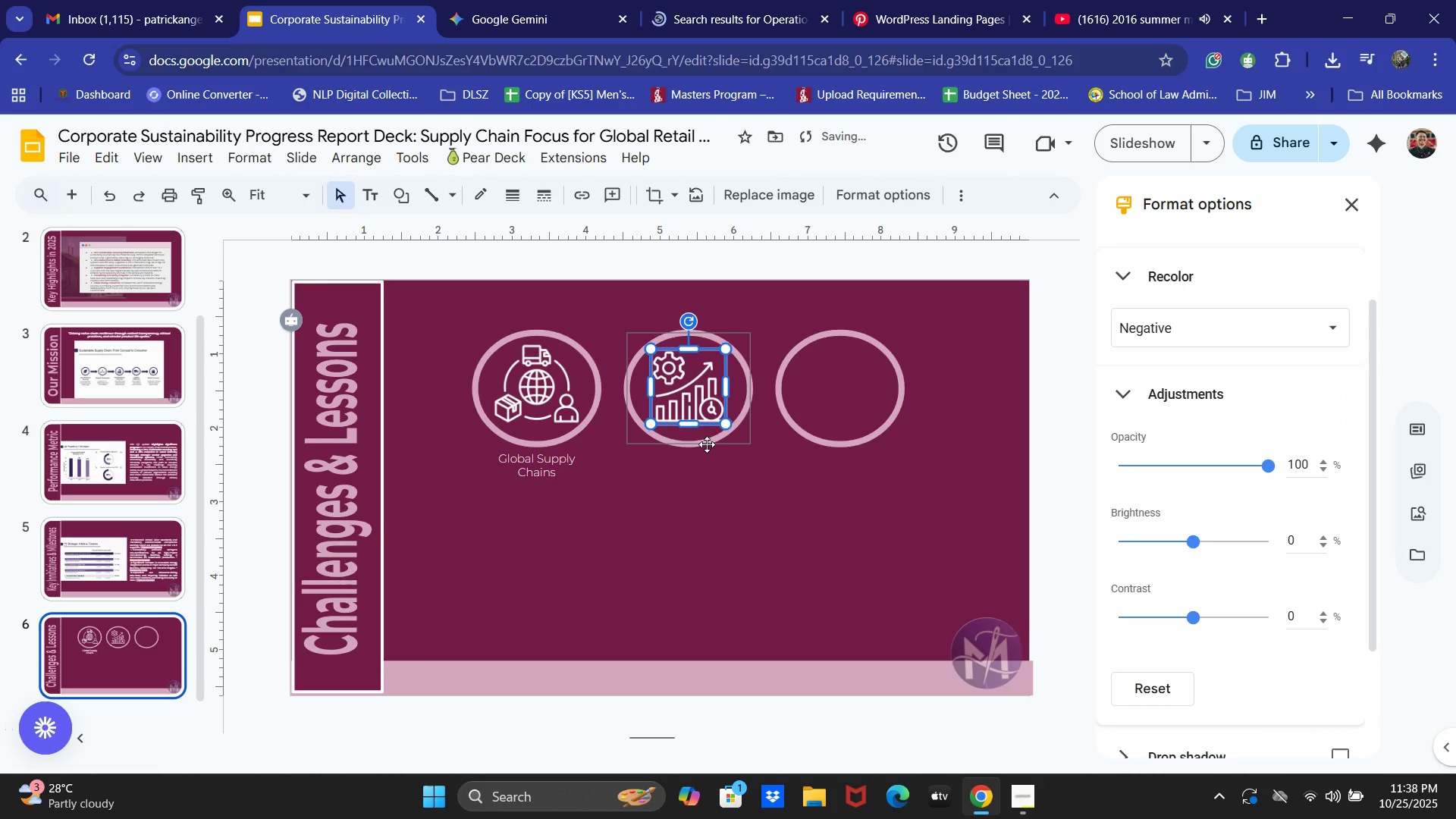 
key(ArrowRight)
 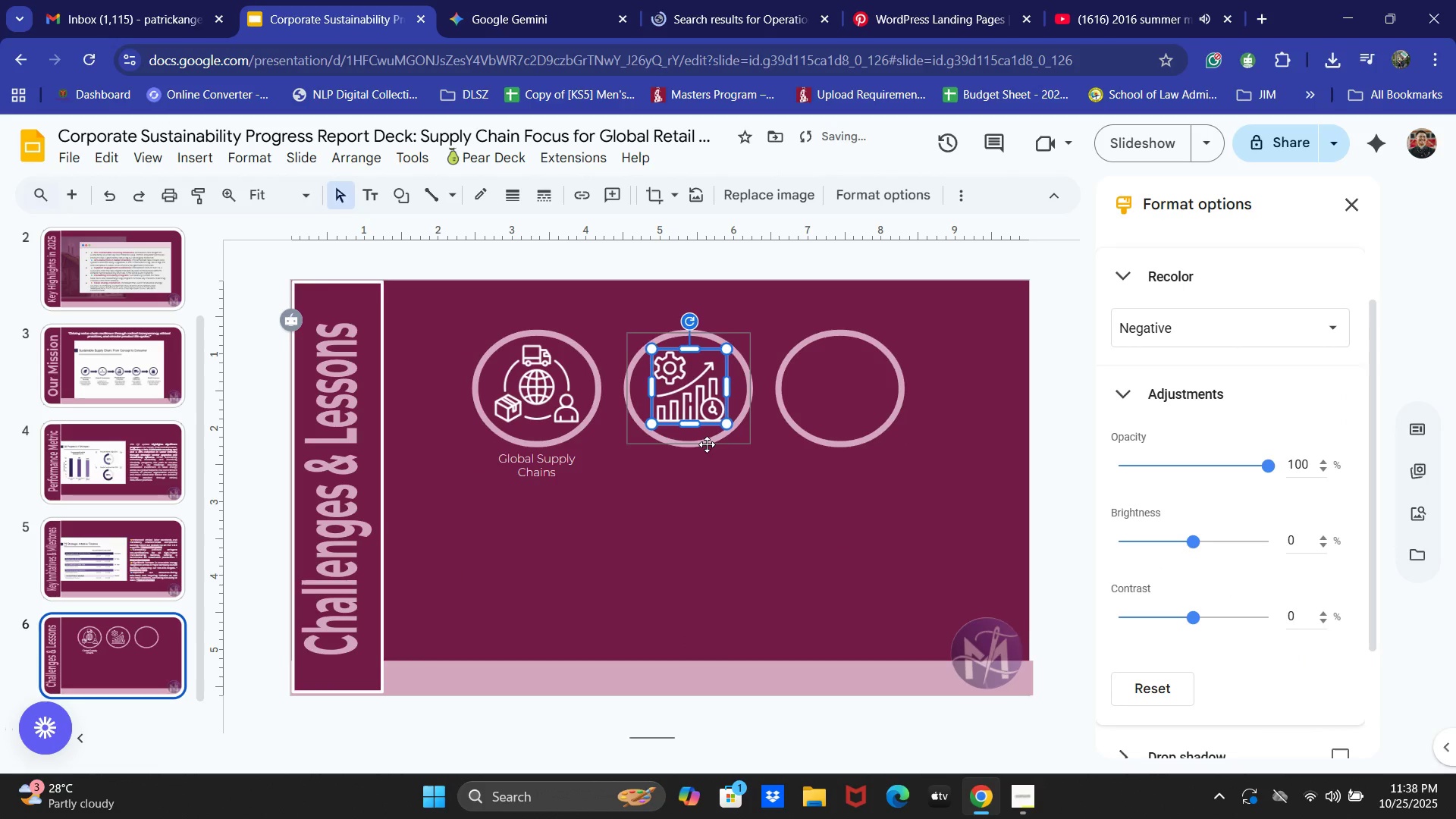 
key(ArrowRight)
 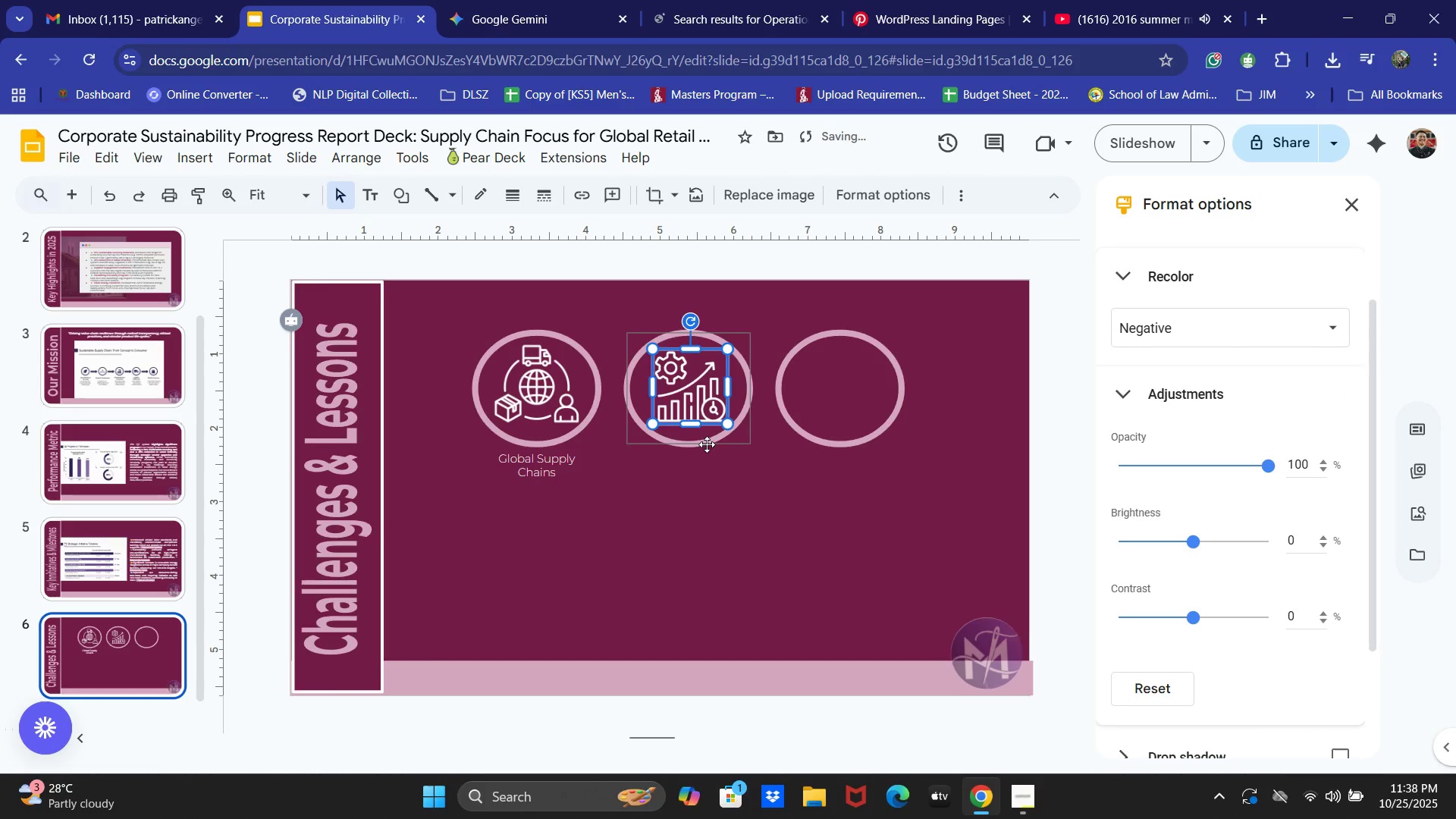 
key(ArrowUp)
 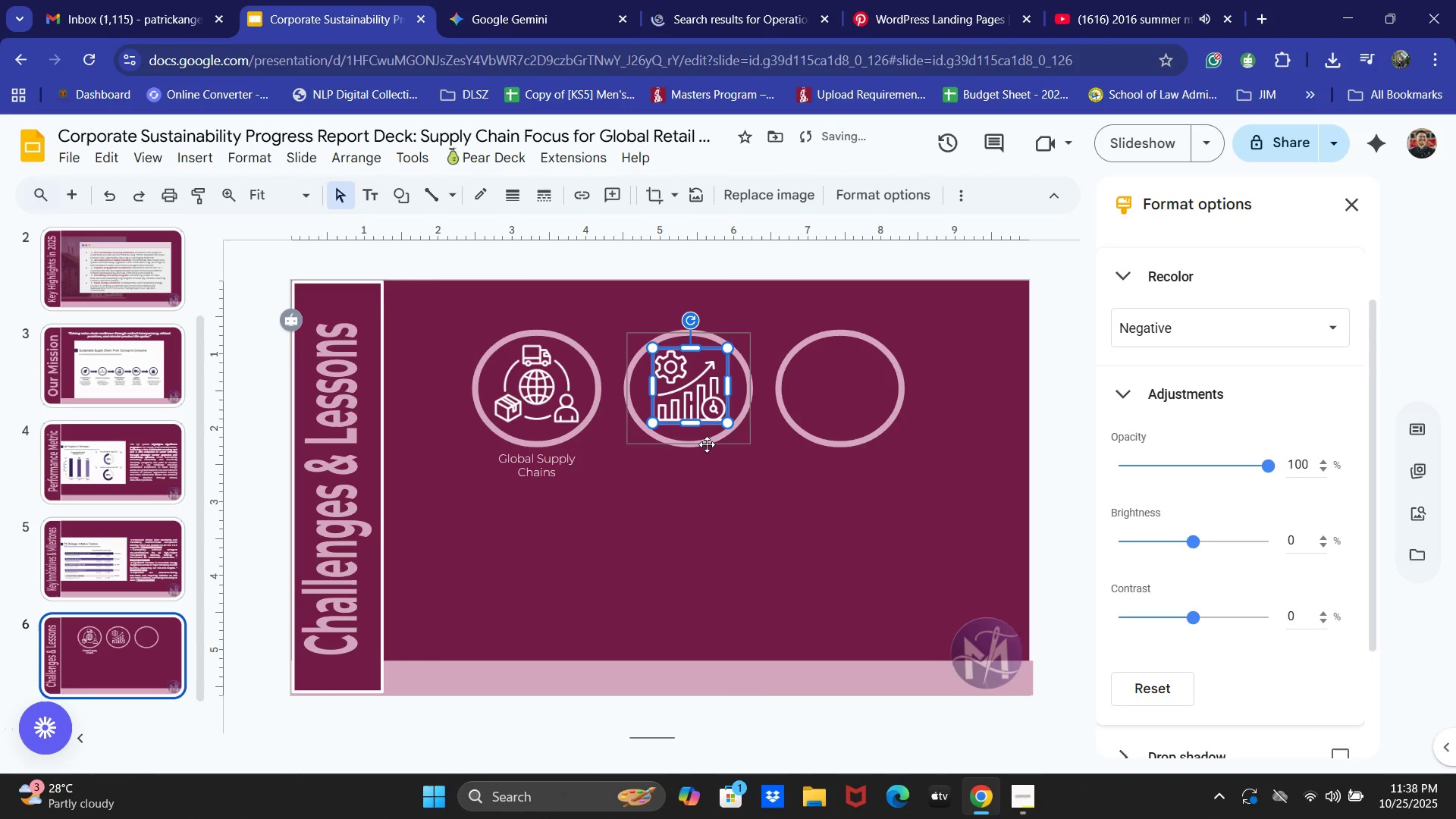 
key(ArrowLeft)
 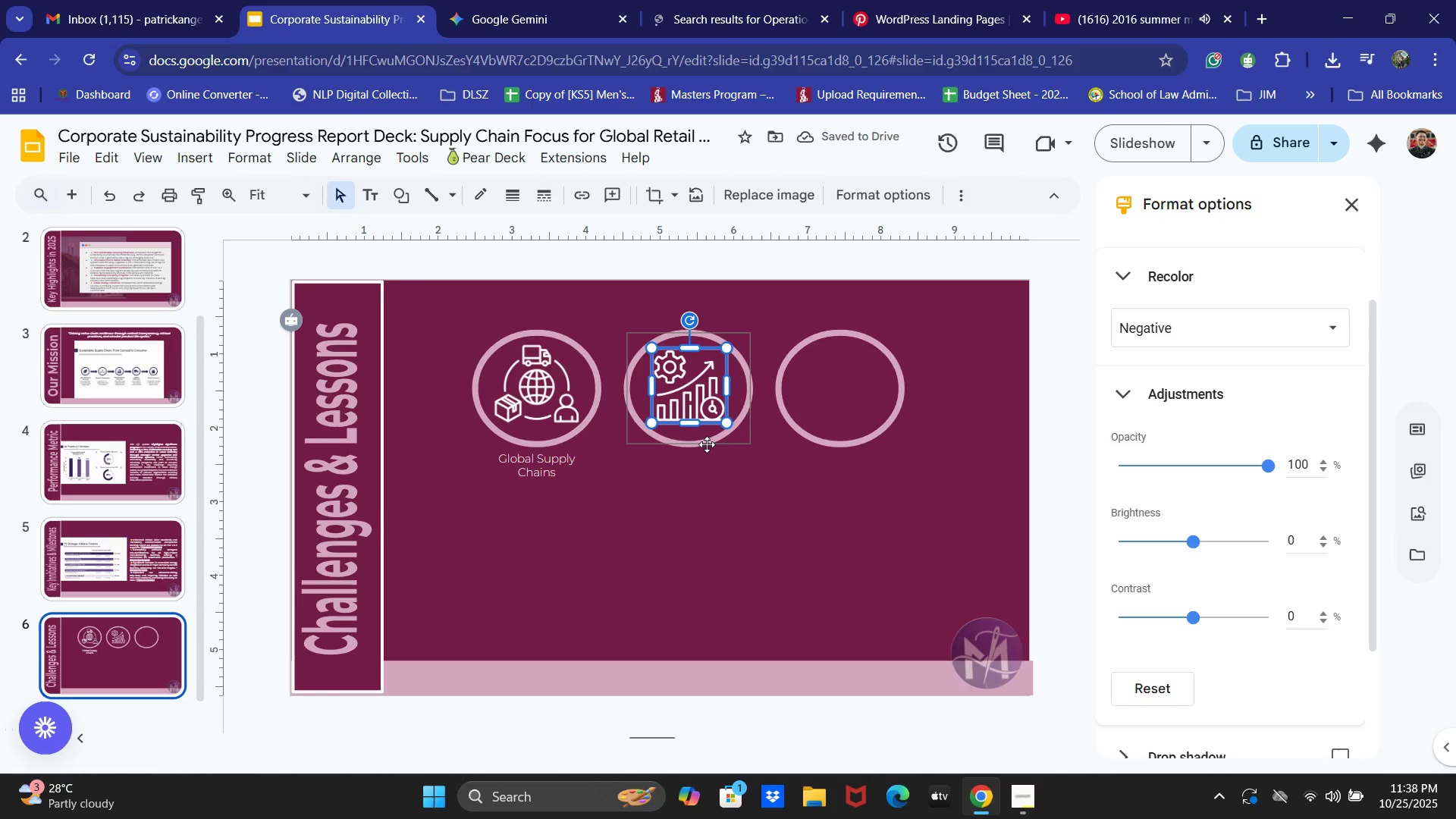 
wait(6.53)
 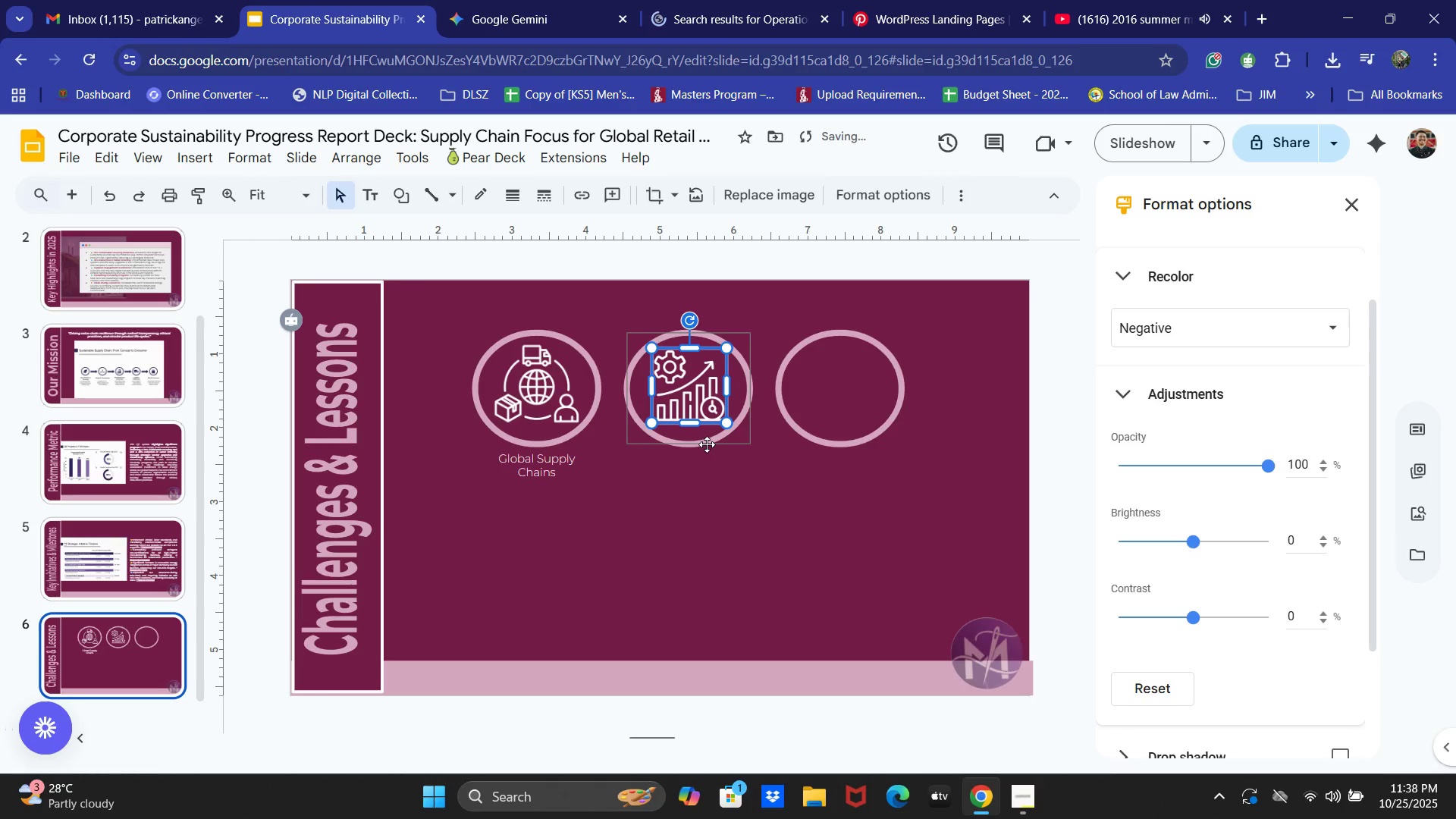 
key(ArrowRight)
 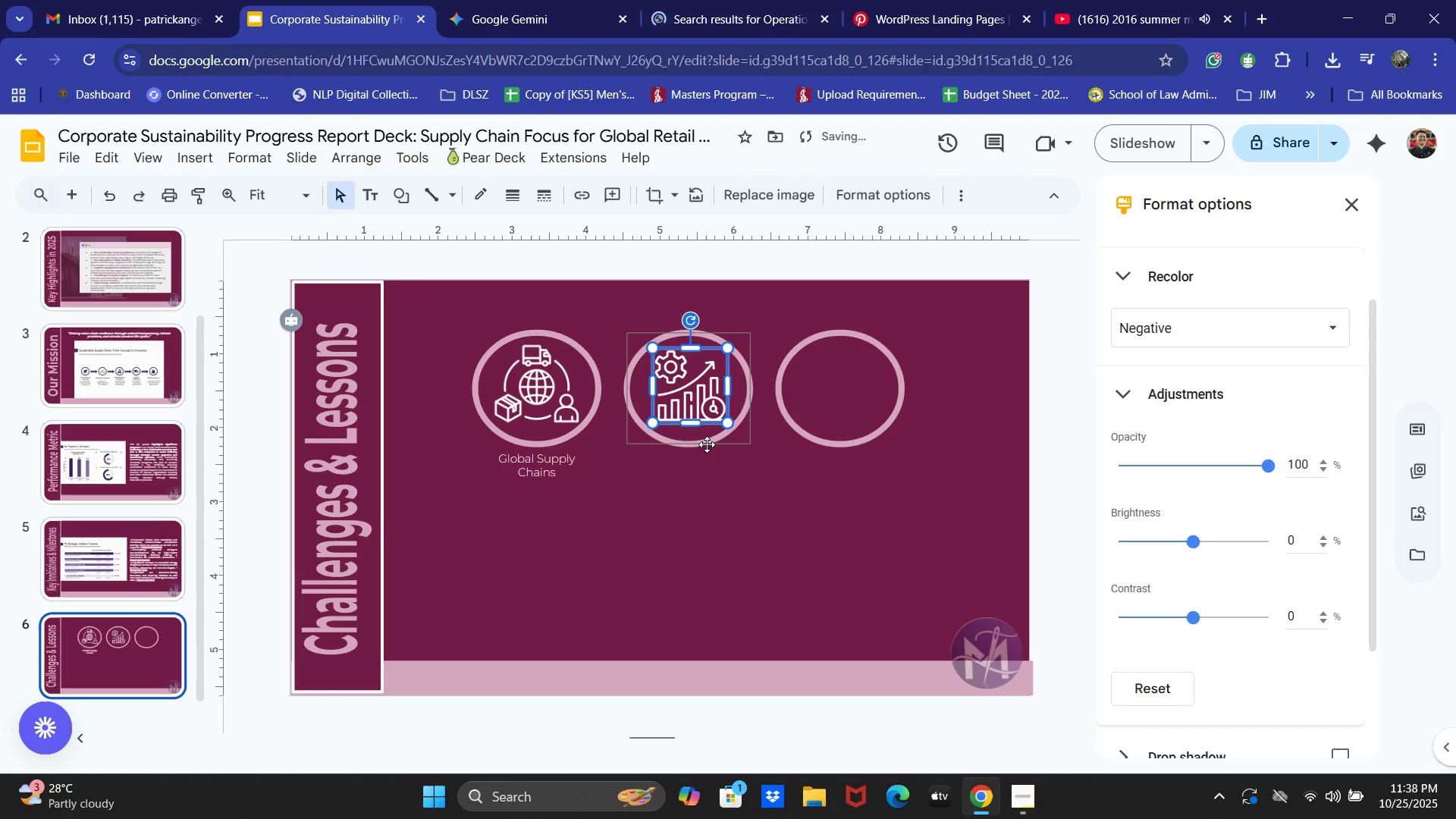 
key(ArrowLeft)
 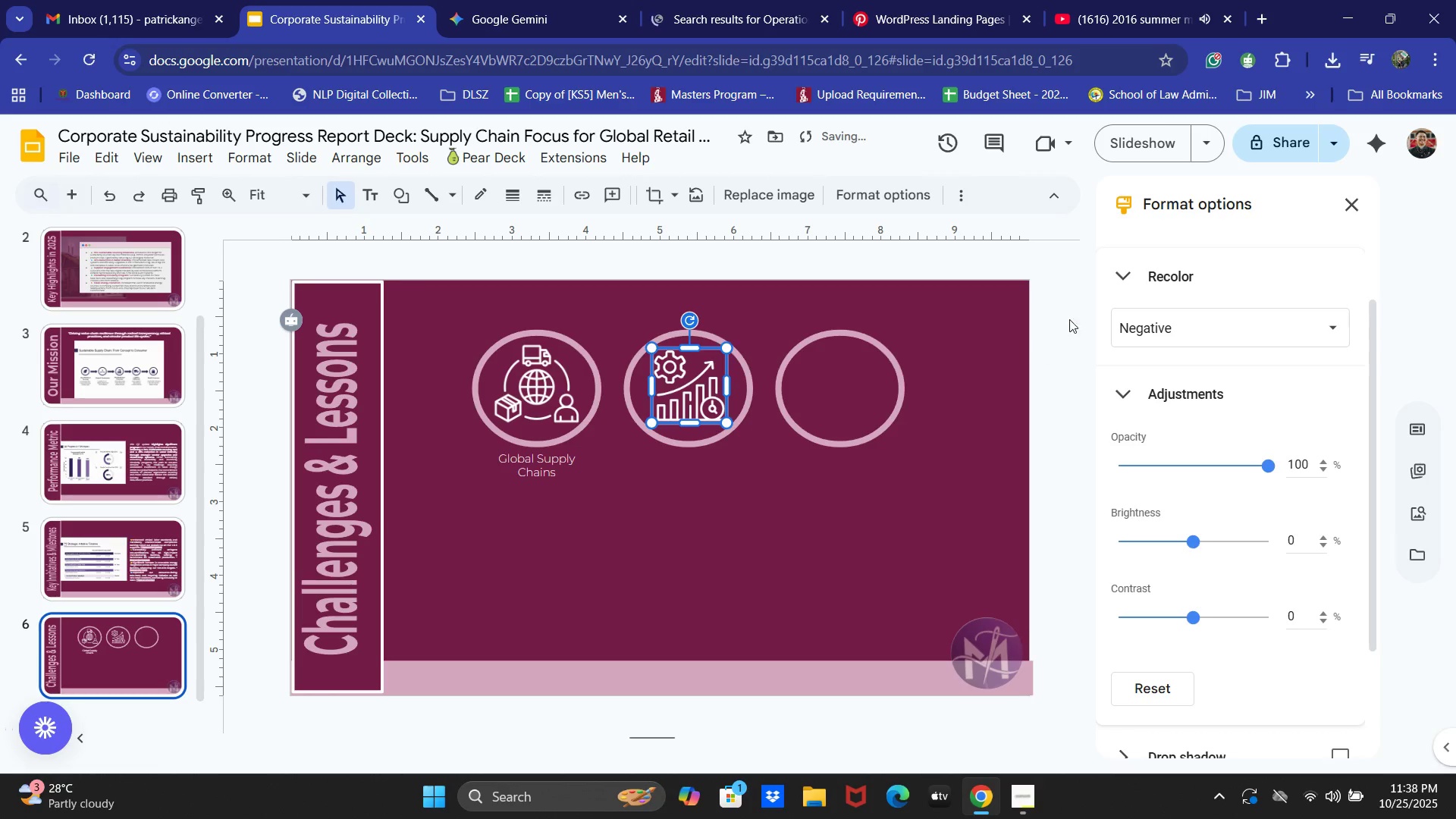 
left_click([1351, 199])
 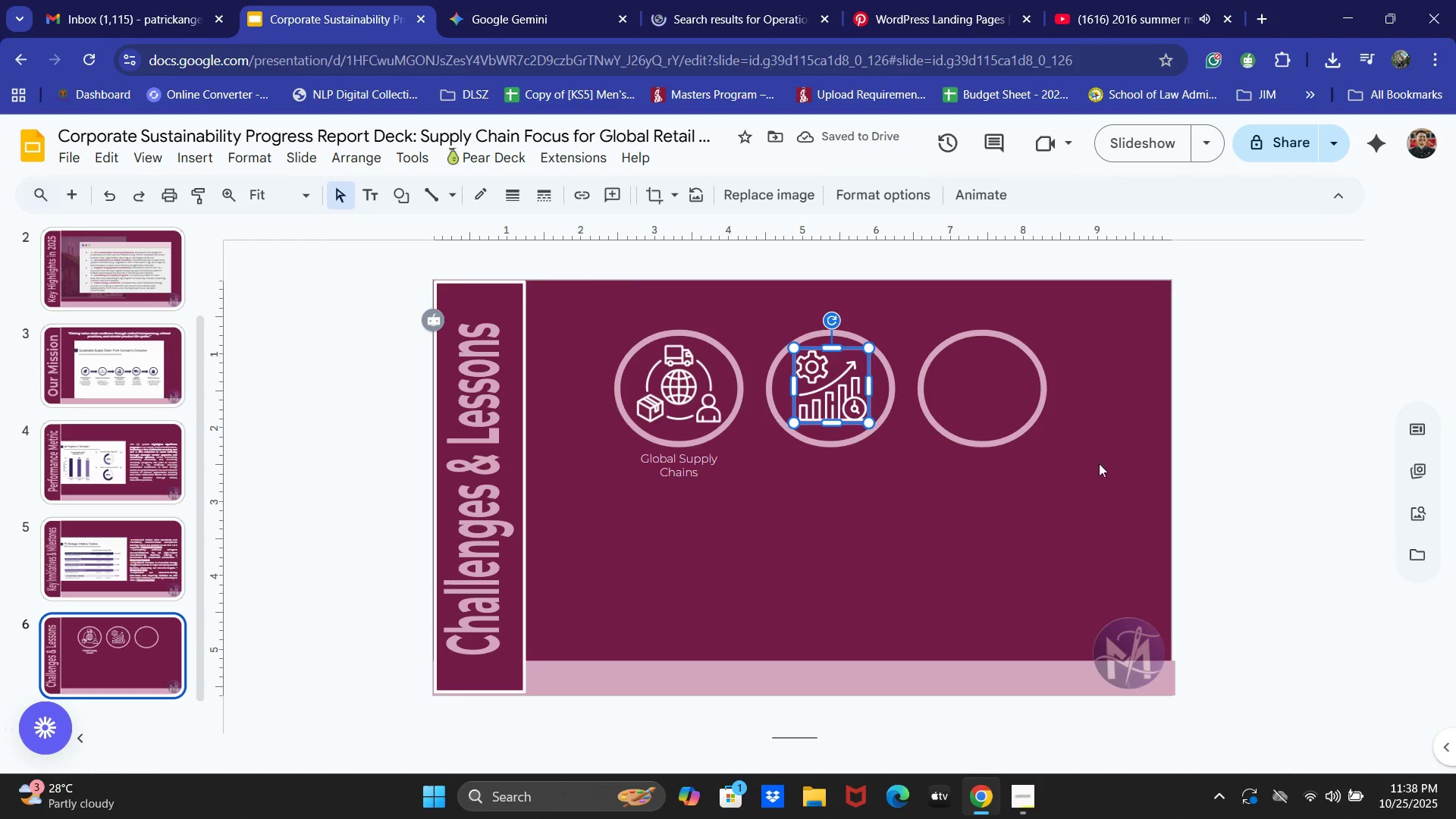 